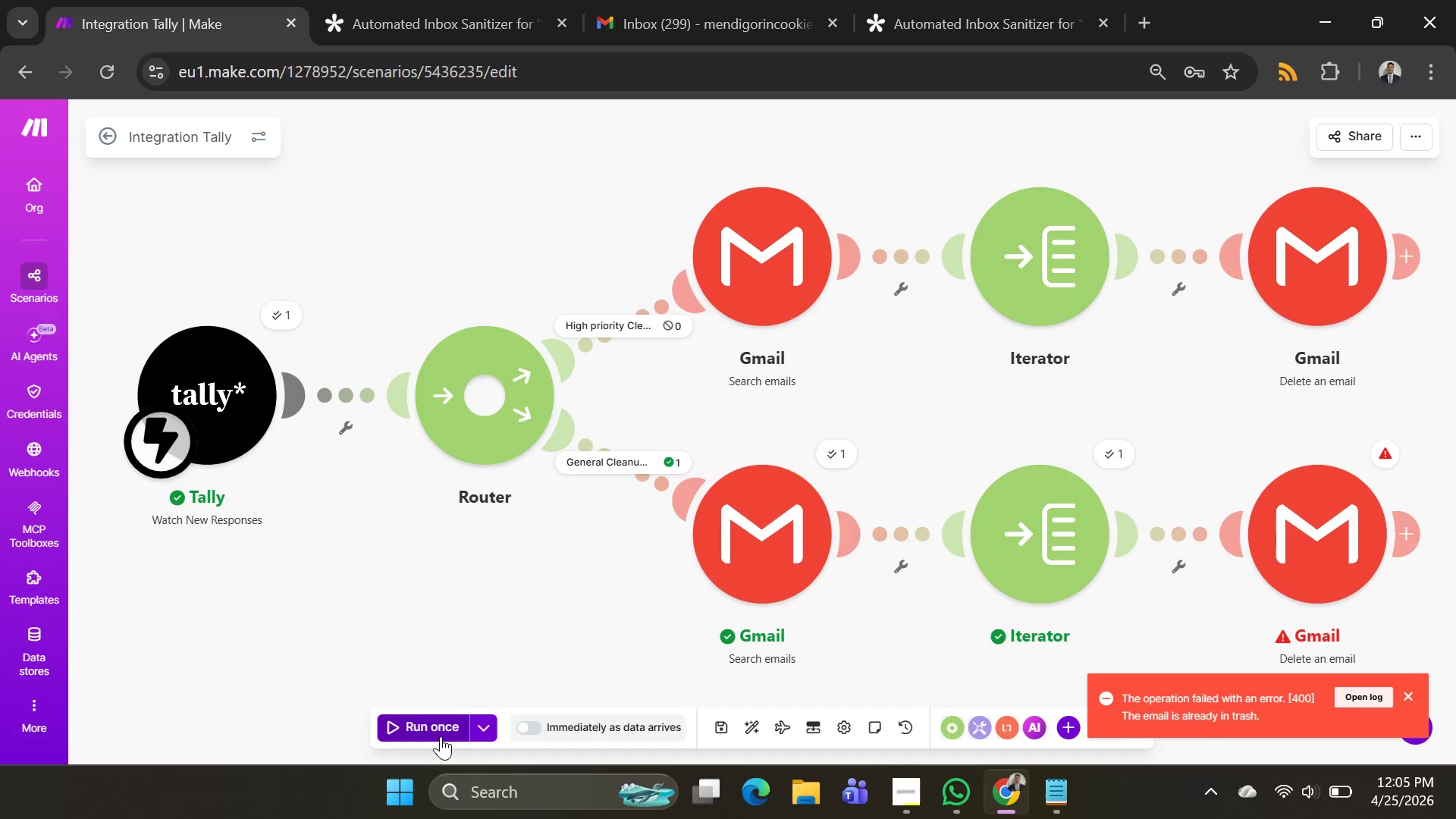 
left_click([441, 736])
 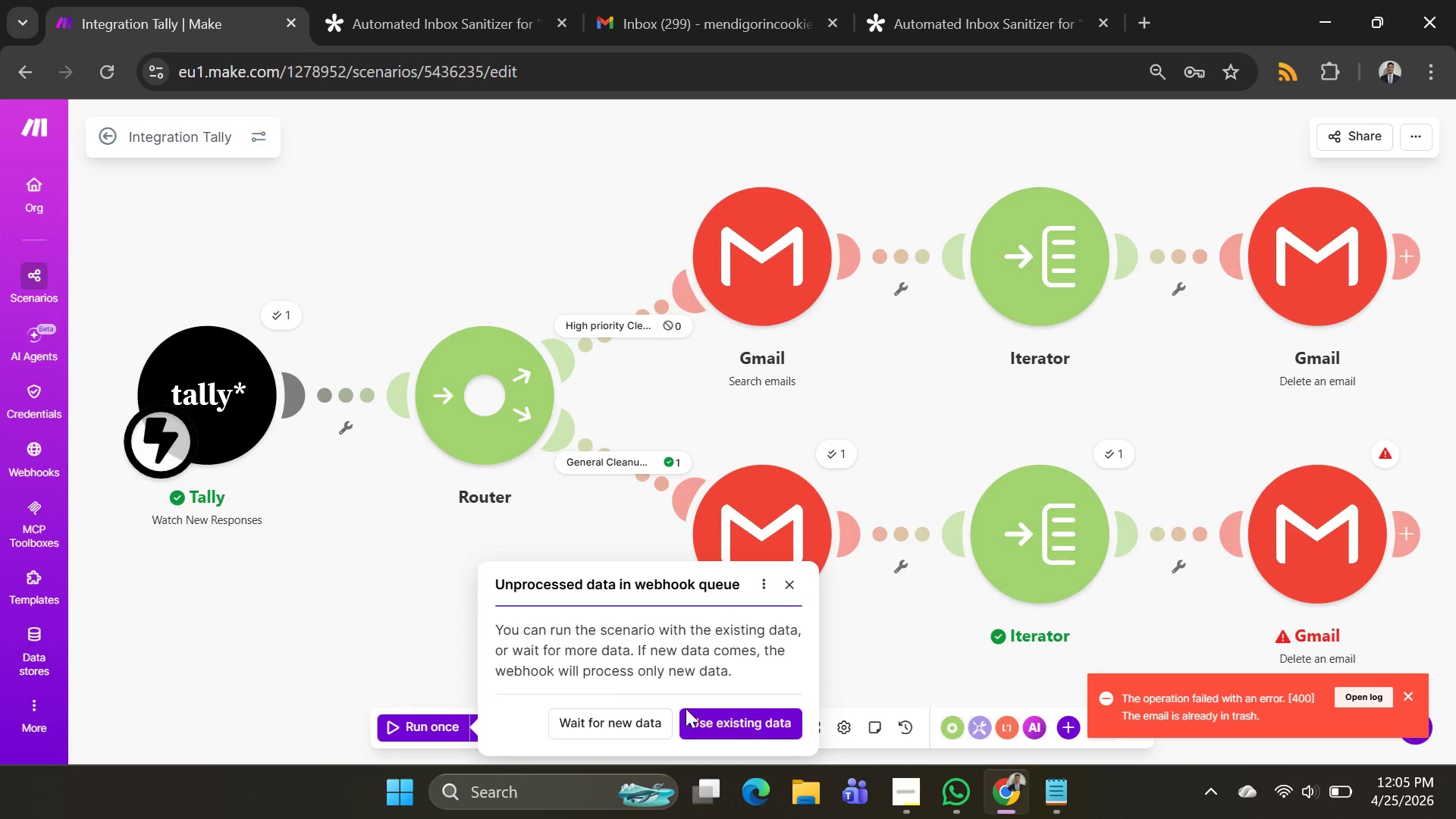 
left_click([728, 717])
 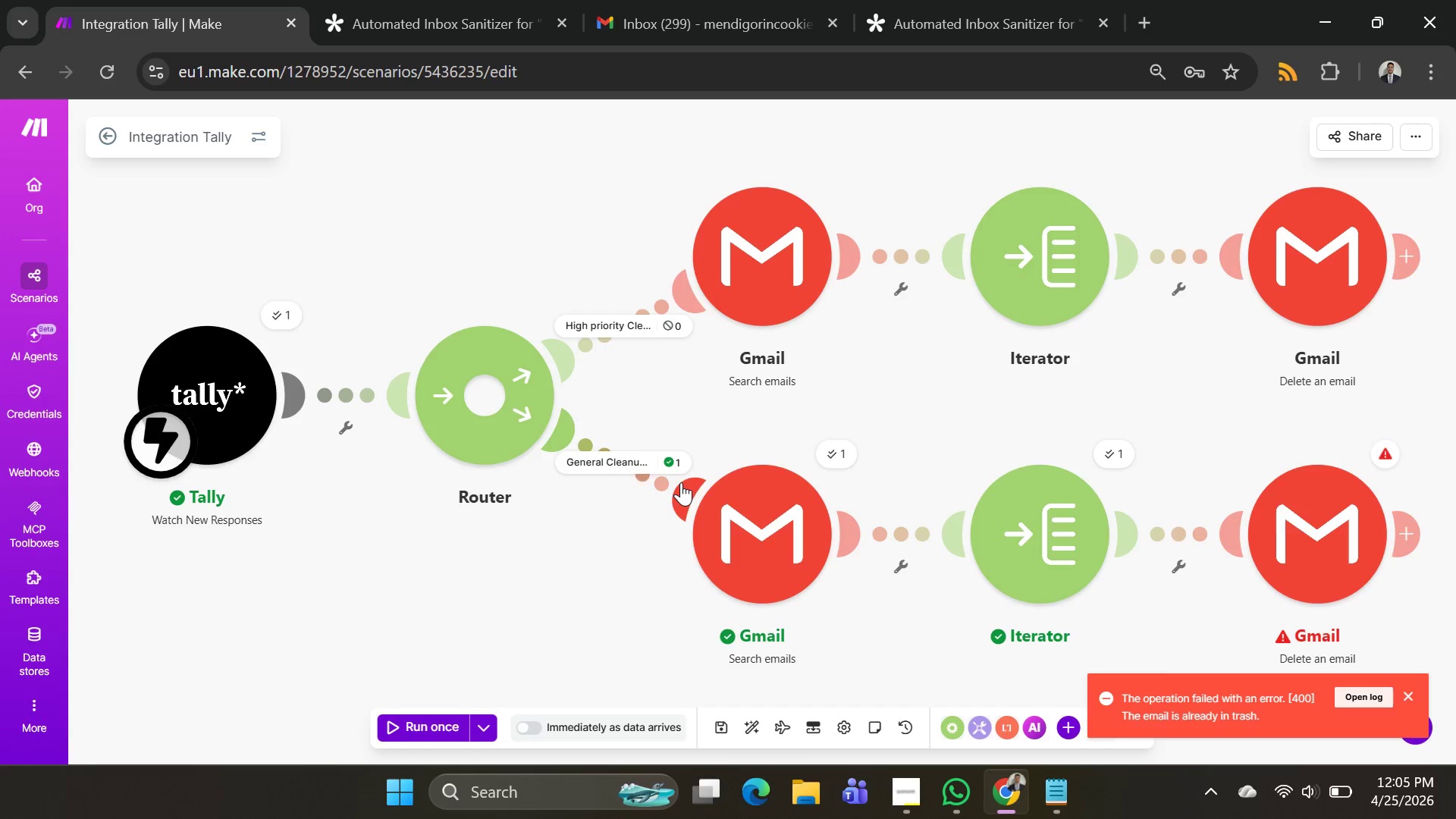 
left_click([429, 729])
 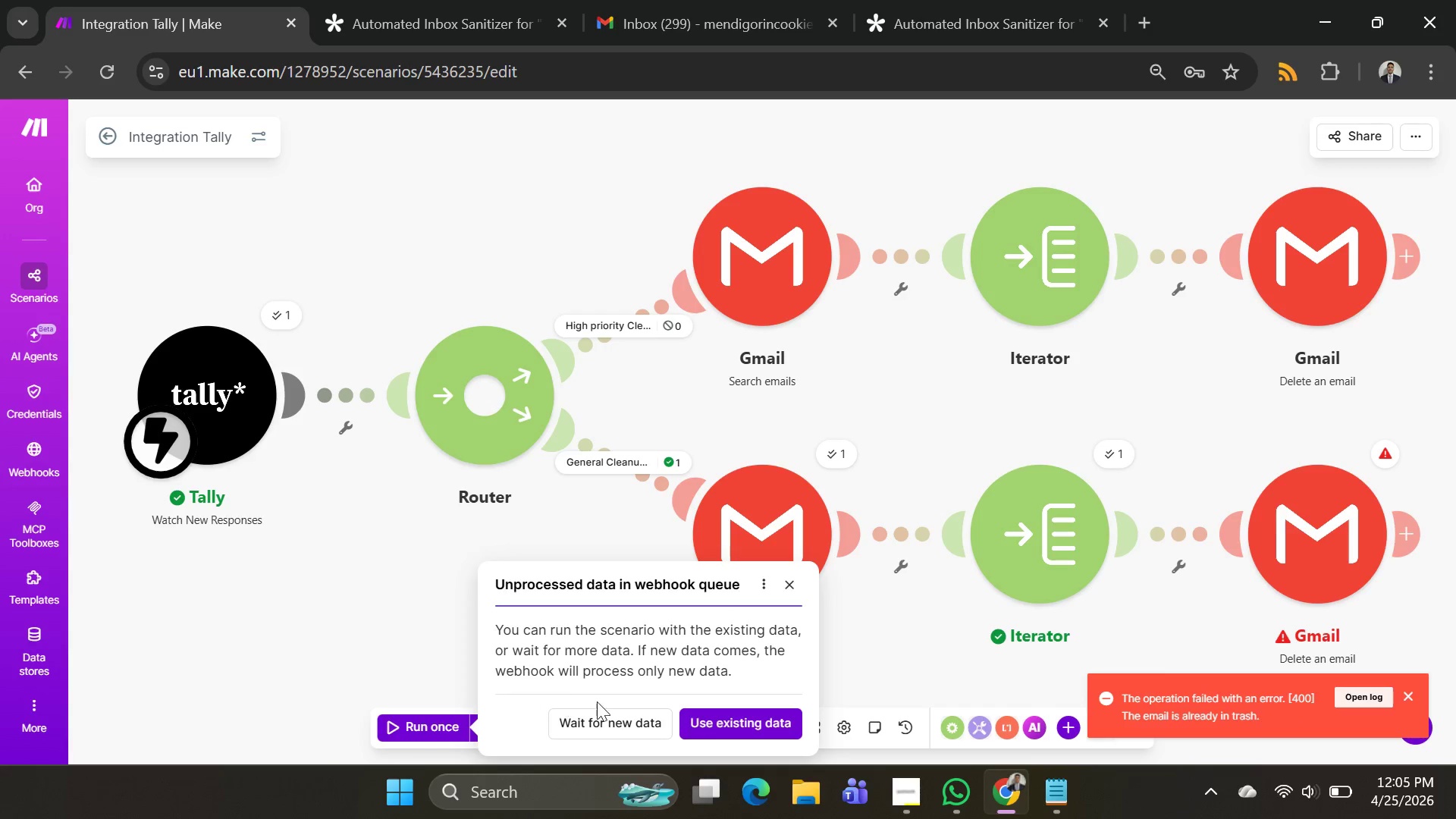 
left_click([725, 720])
 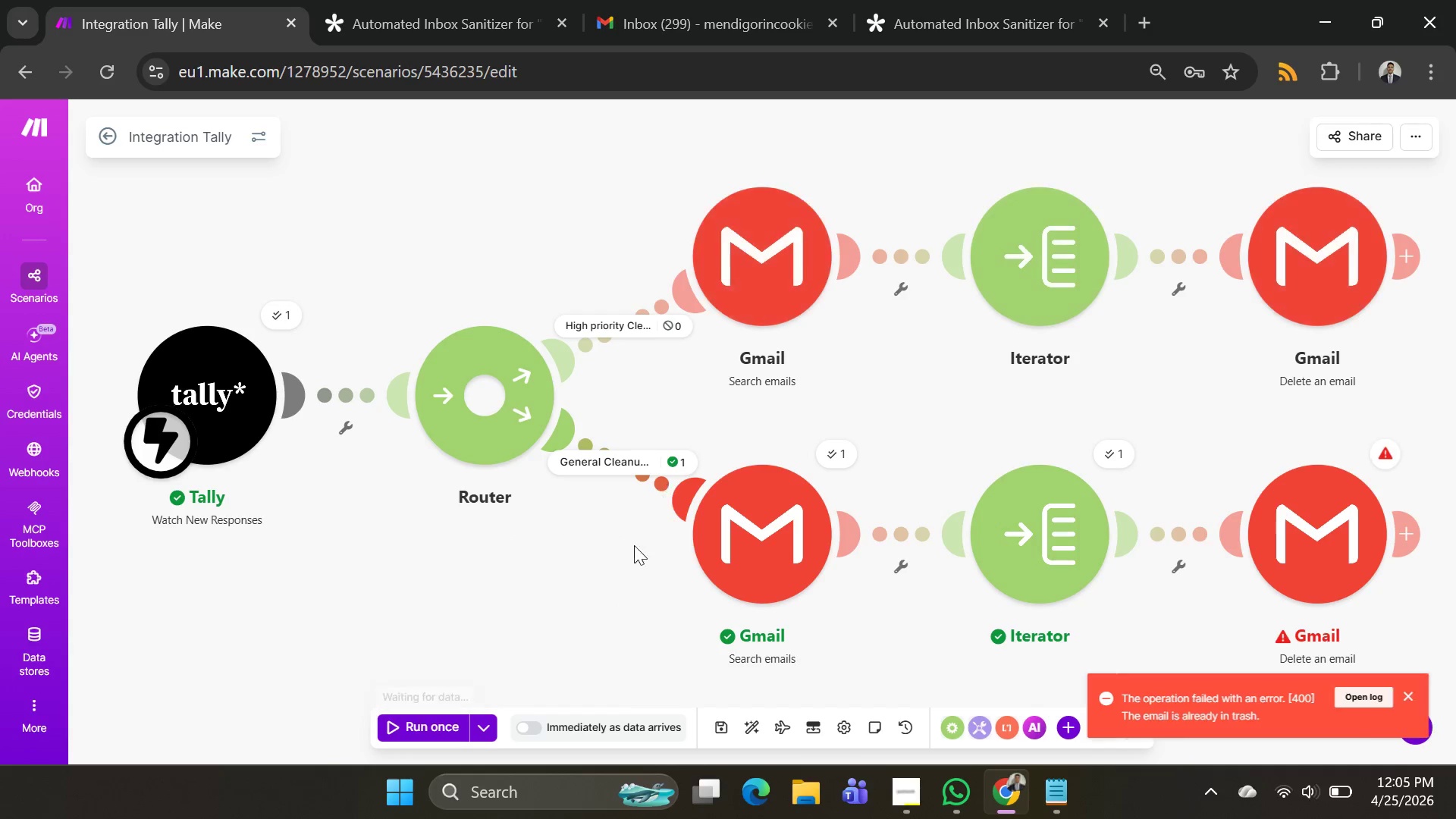 
left_click([435, 729])
 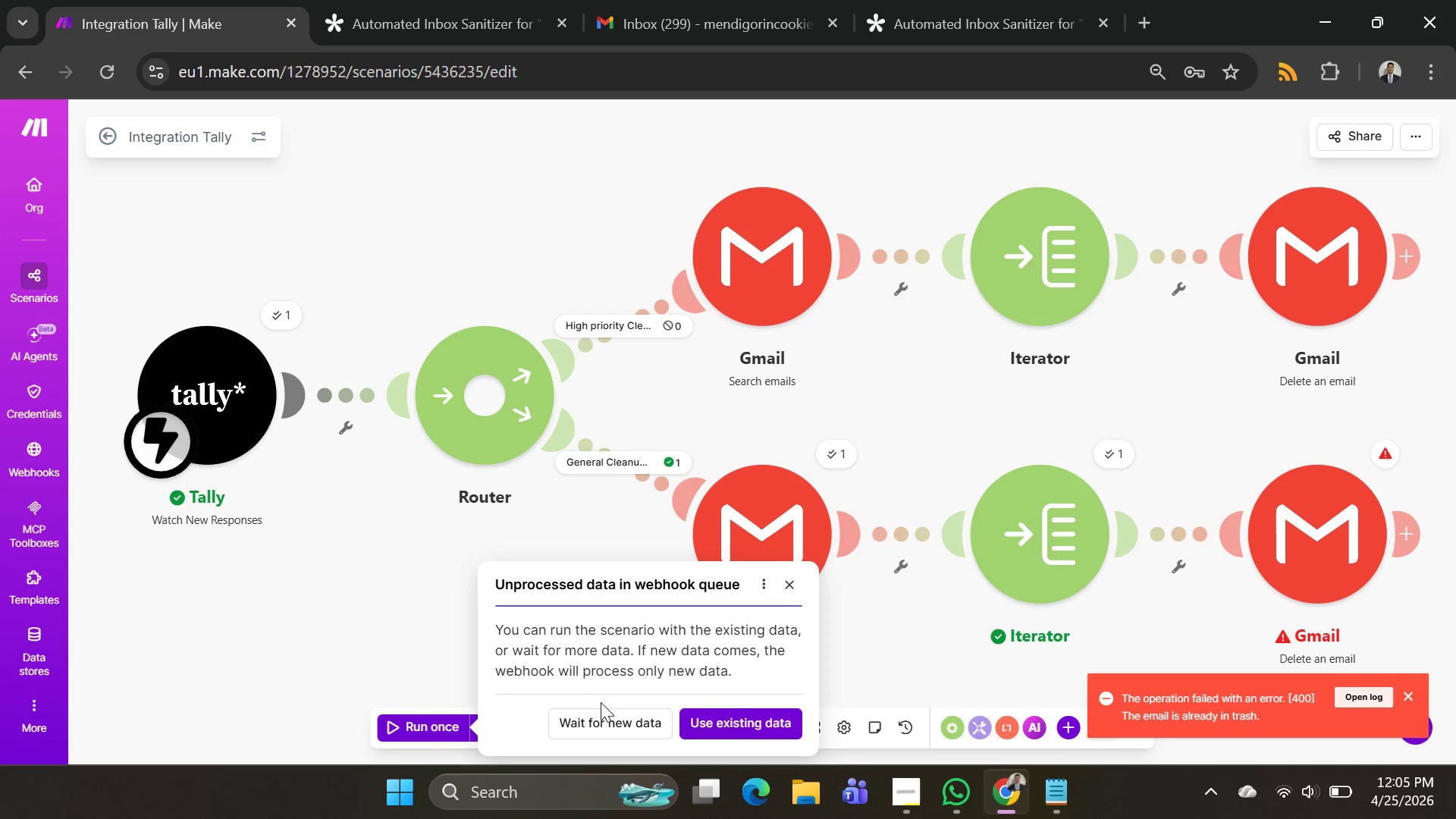 
left_click([726, 733])
 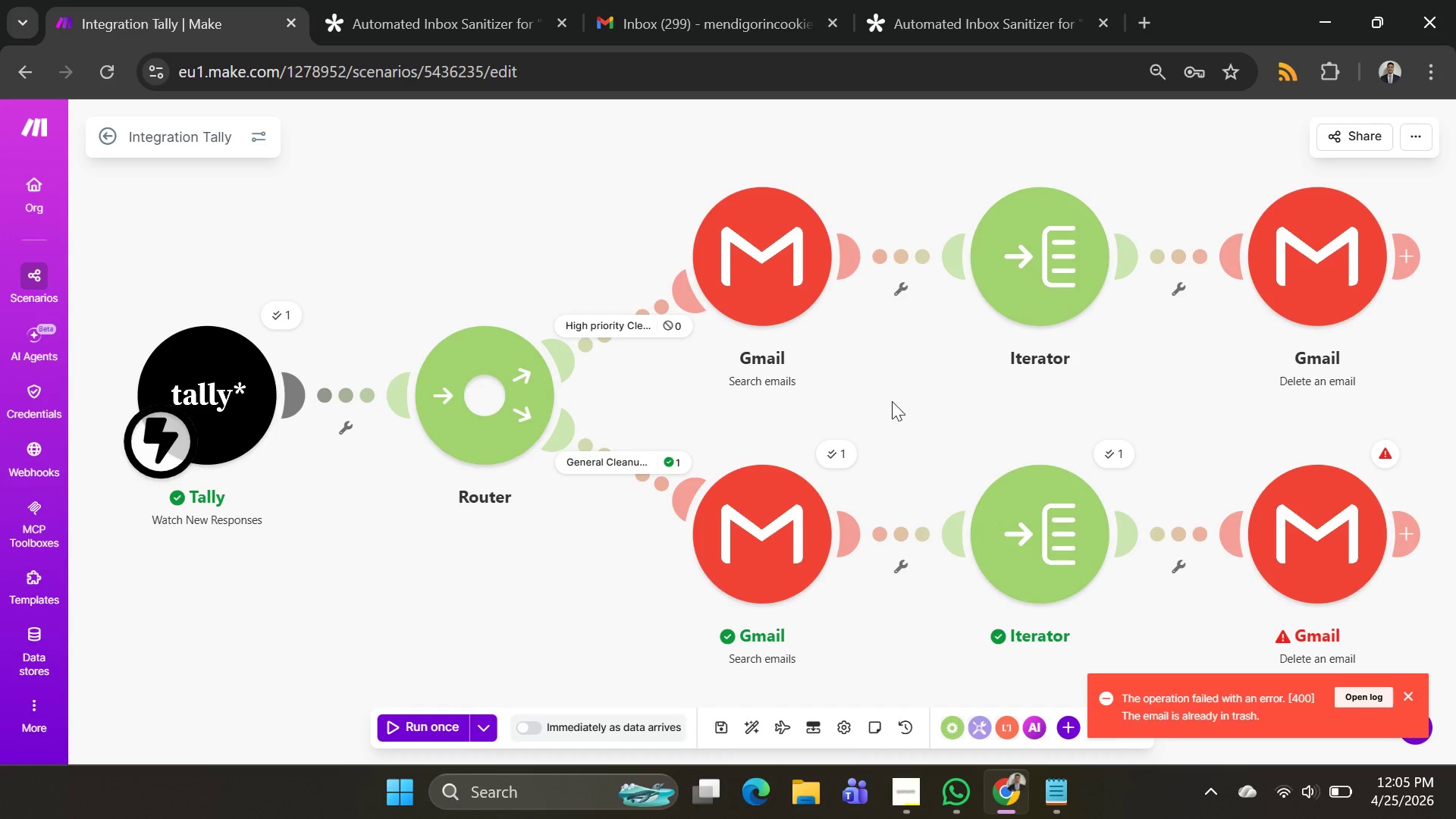 
left_click([887, 416])
 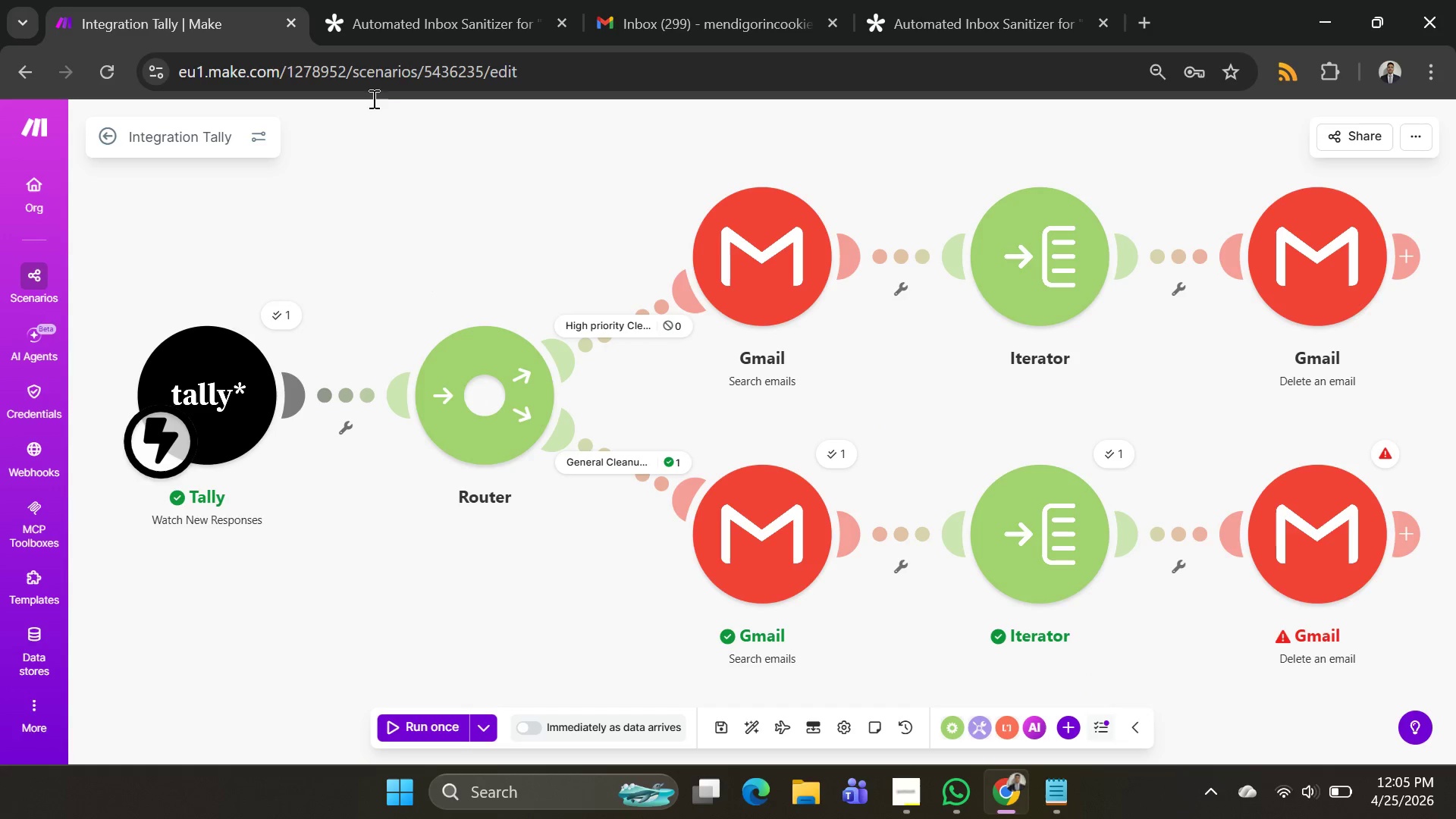 
left_click([403, 17])
 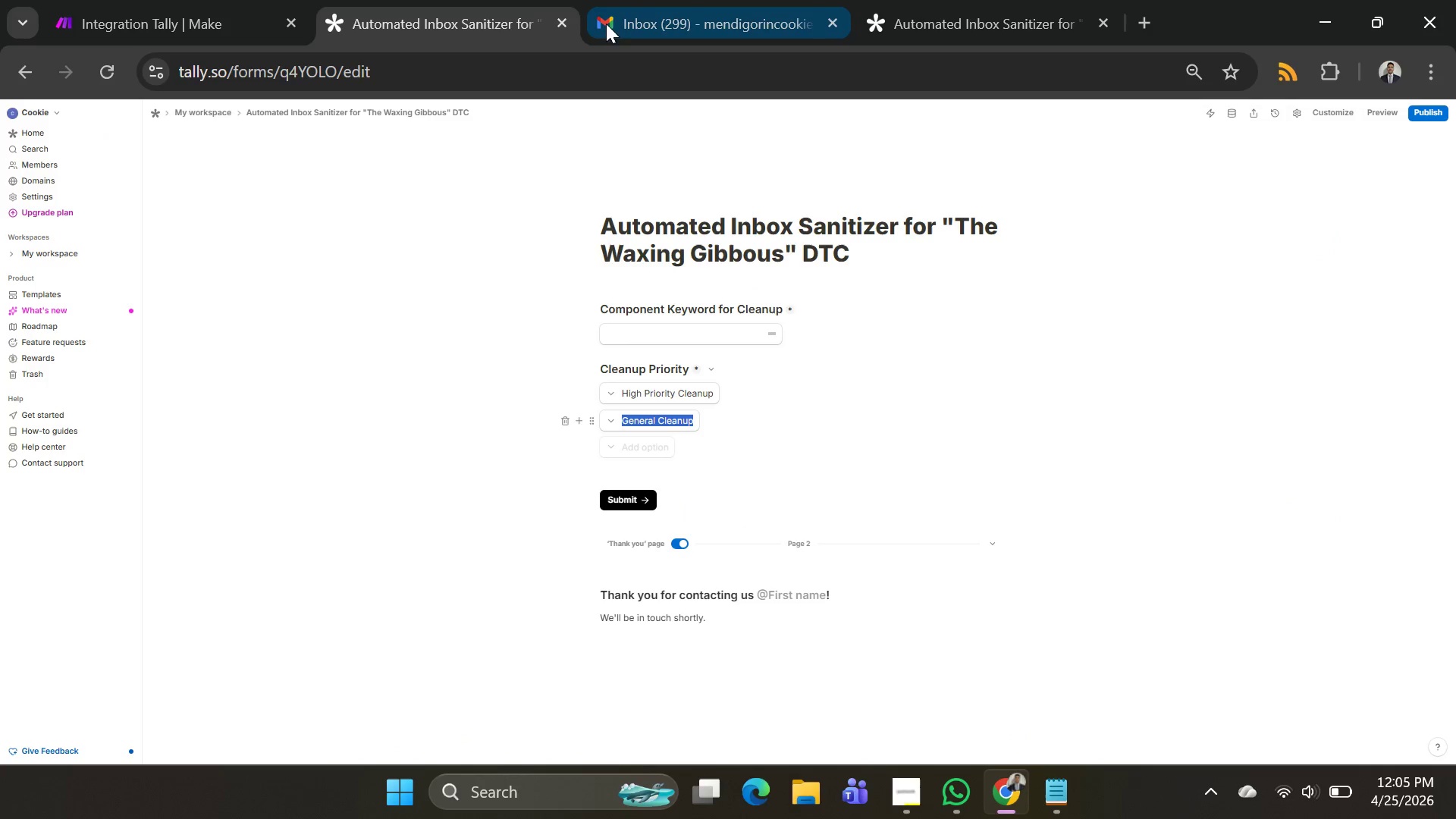 
left_click([641, 16])
 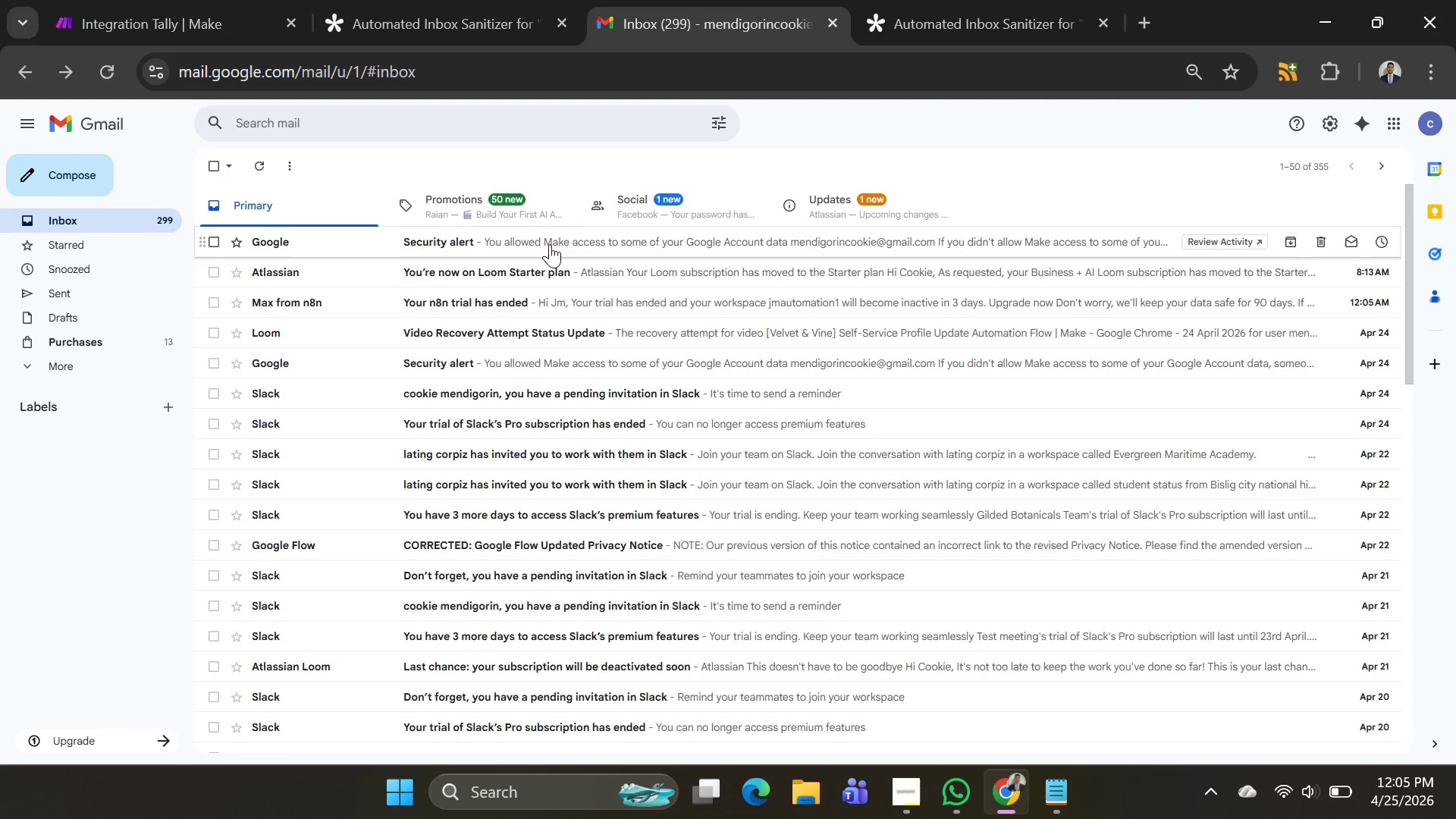 
wait(18.16)
 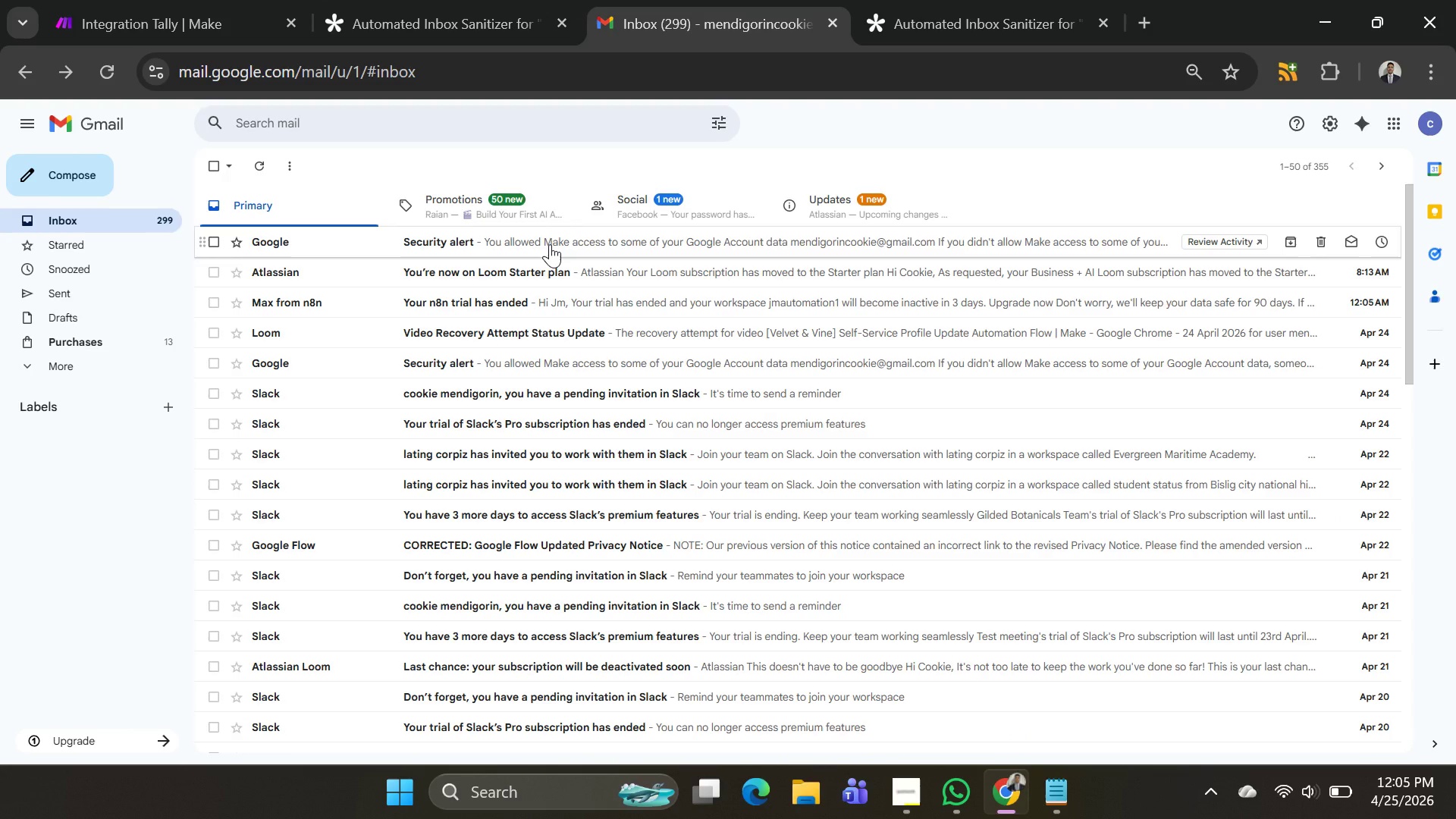 
left_click([191, 26])
 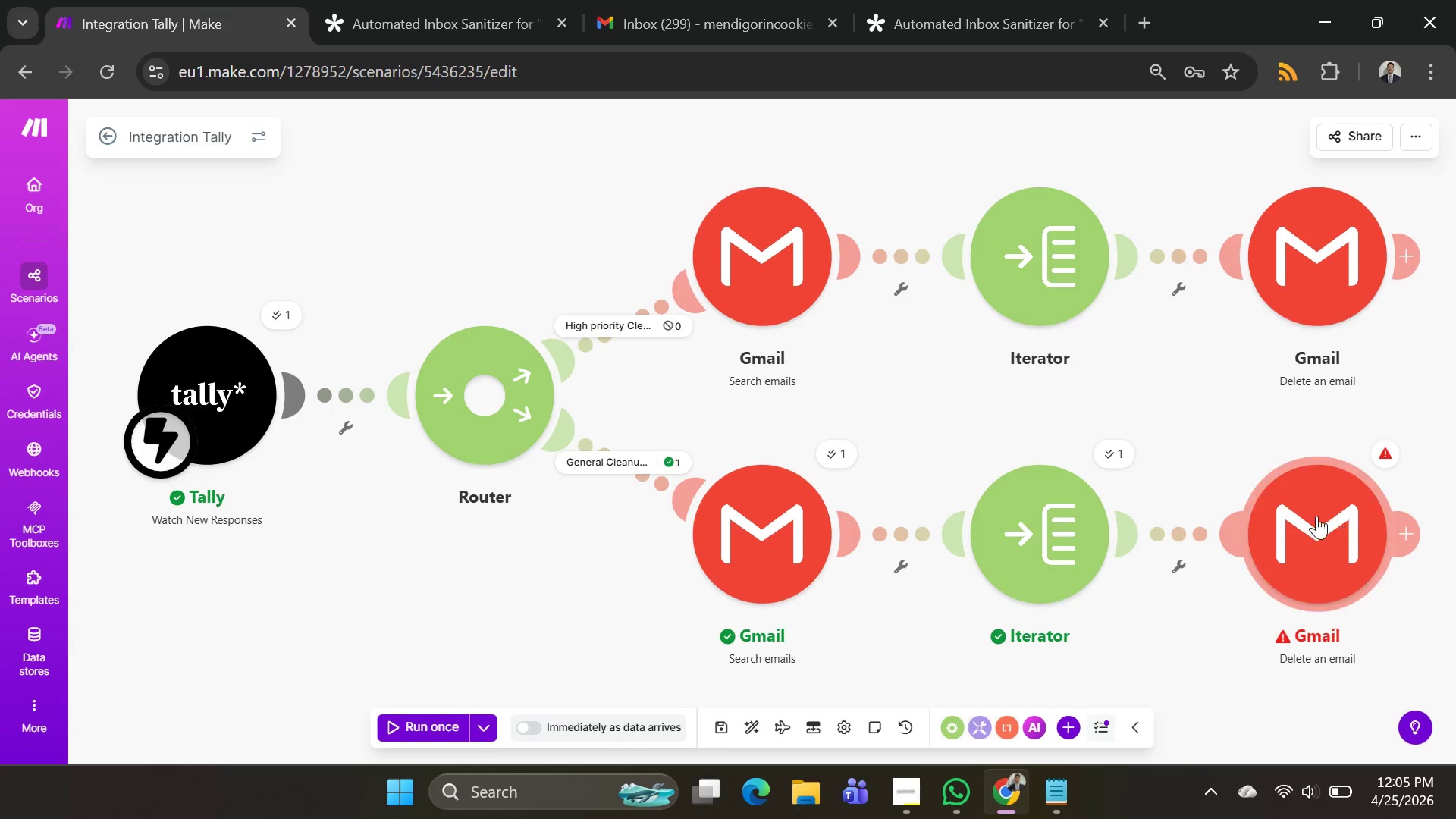 
left_click_drag(start_coordinate=[1298, 397], to_coordinate=[1018, 340])
 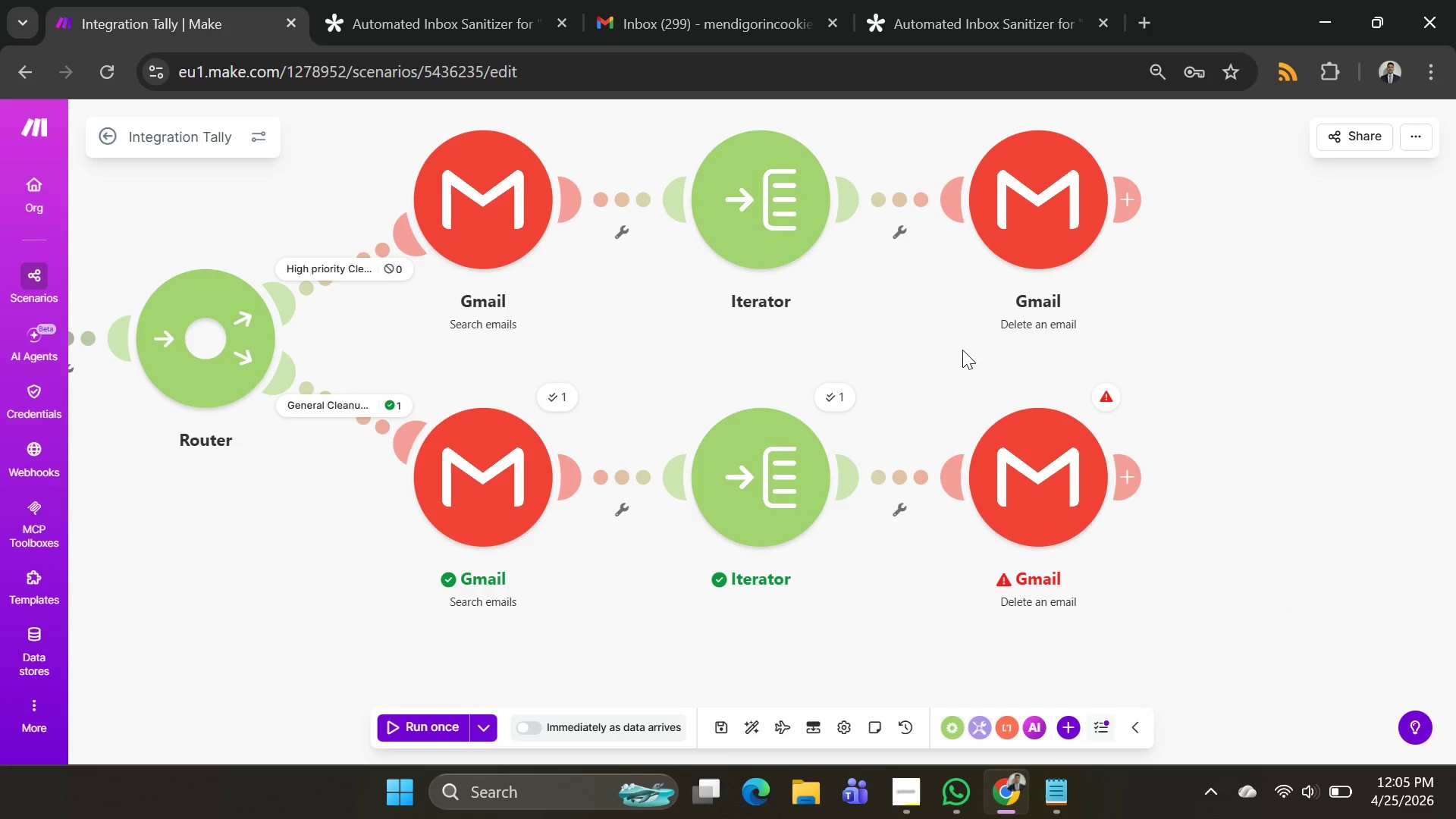 
left_click_drag(start_coordinate=[962, 349], to_coordinate=[1225, 343])
 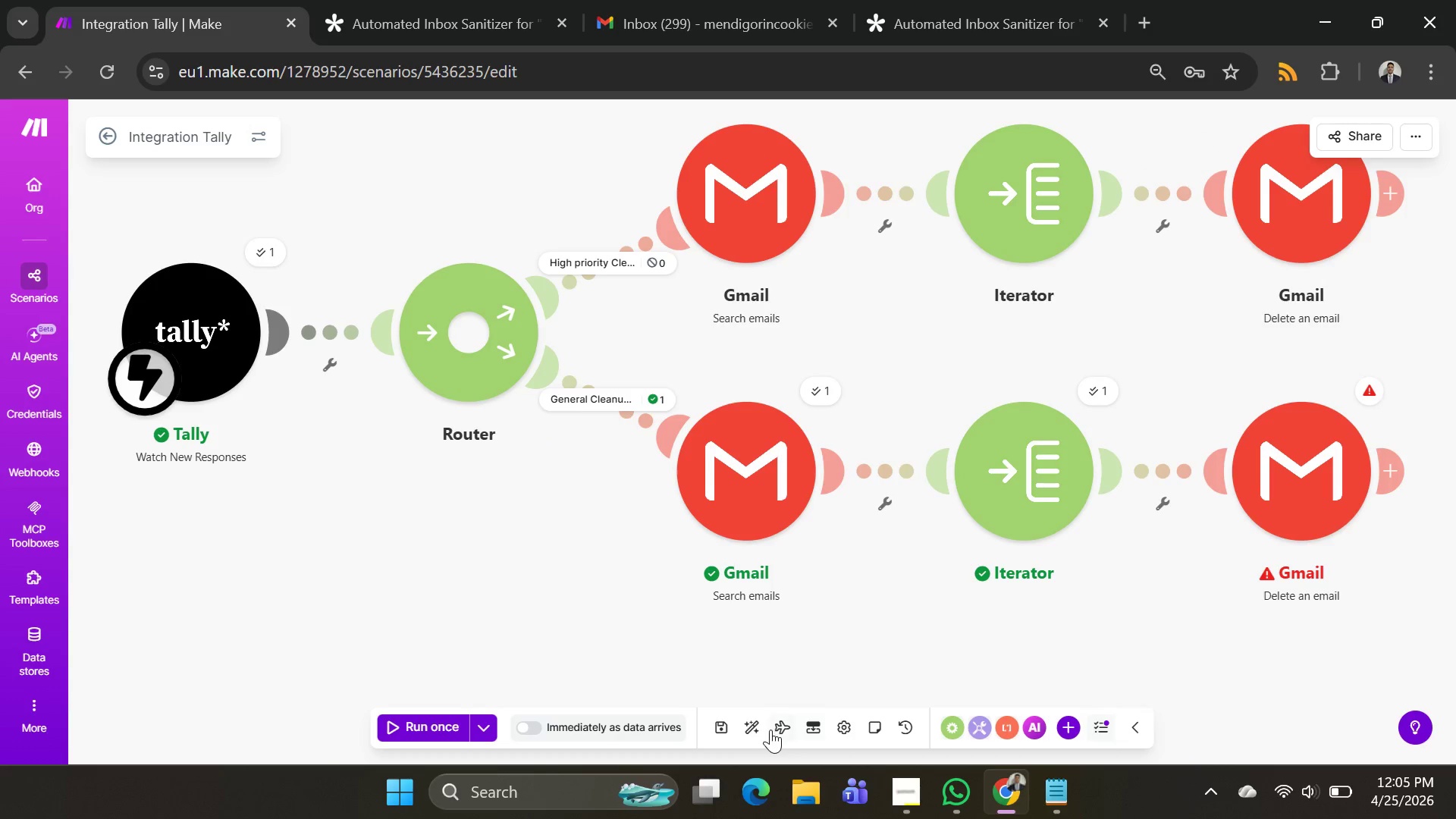 
left_click([765, 728])
 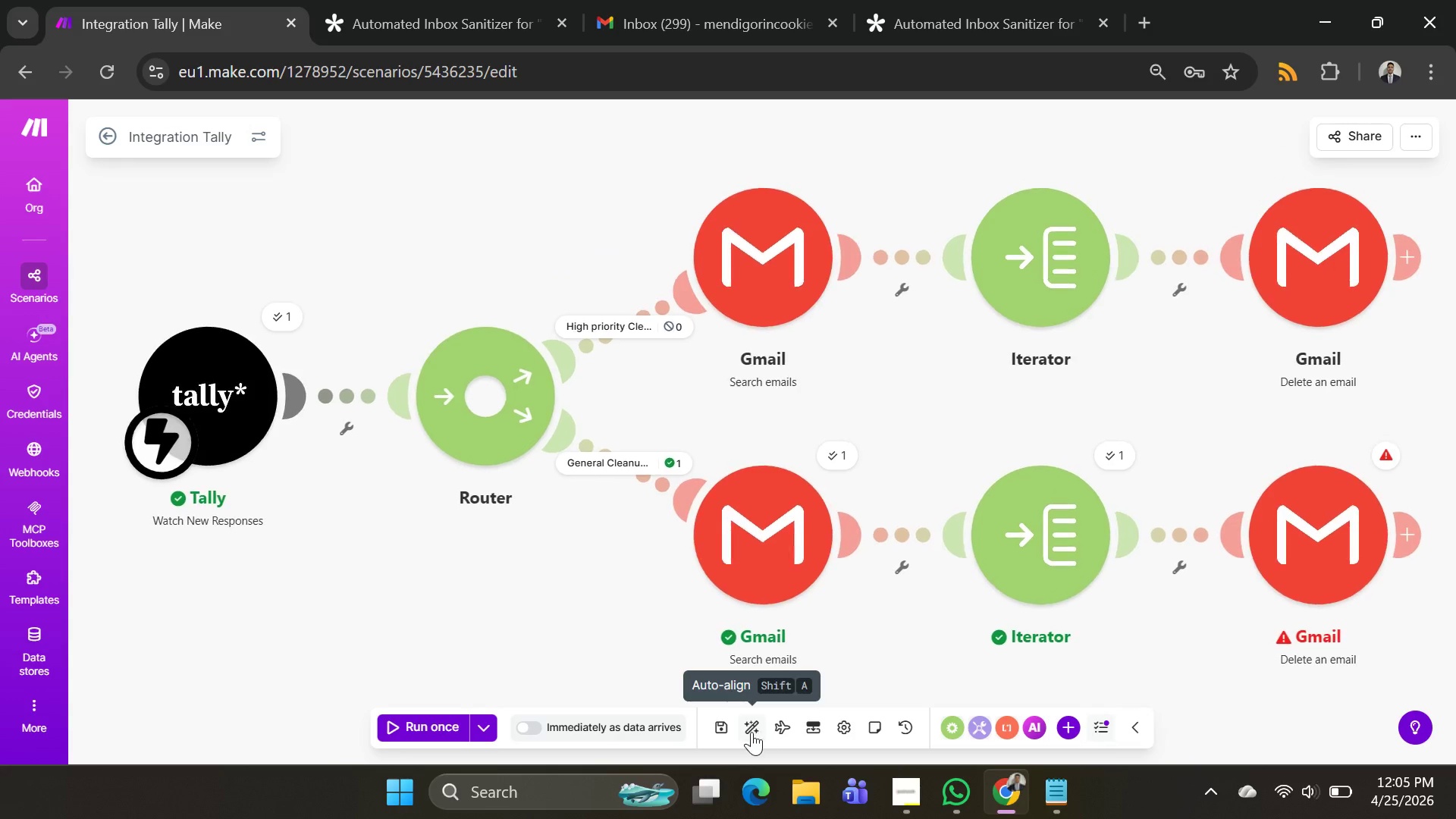 
left_click([752, 732])
 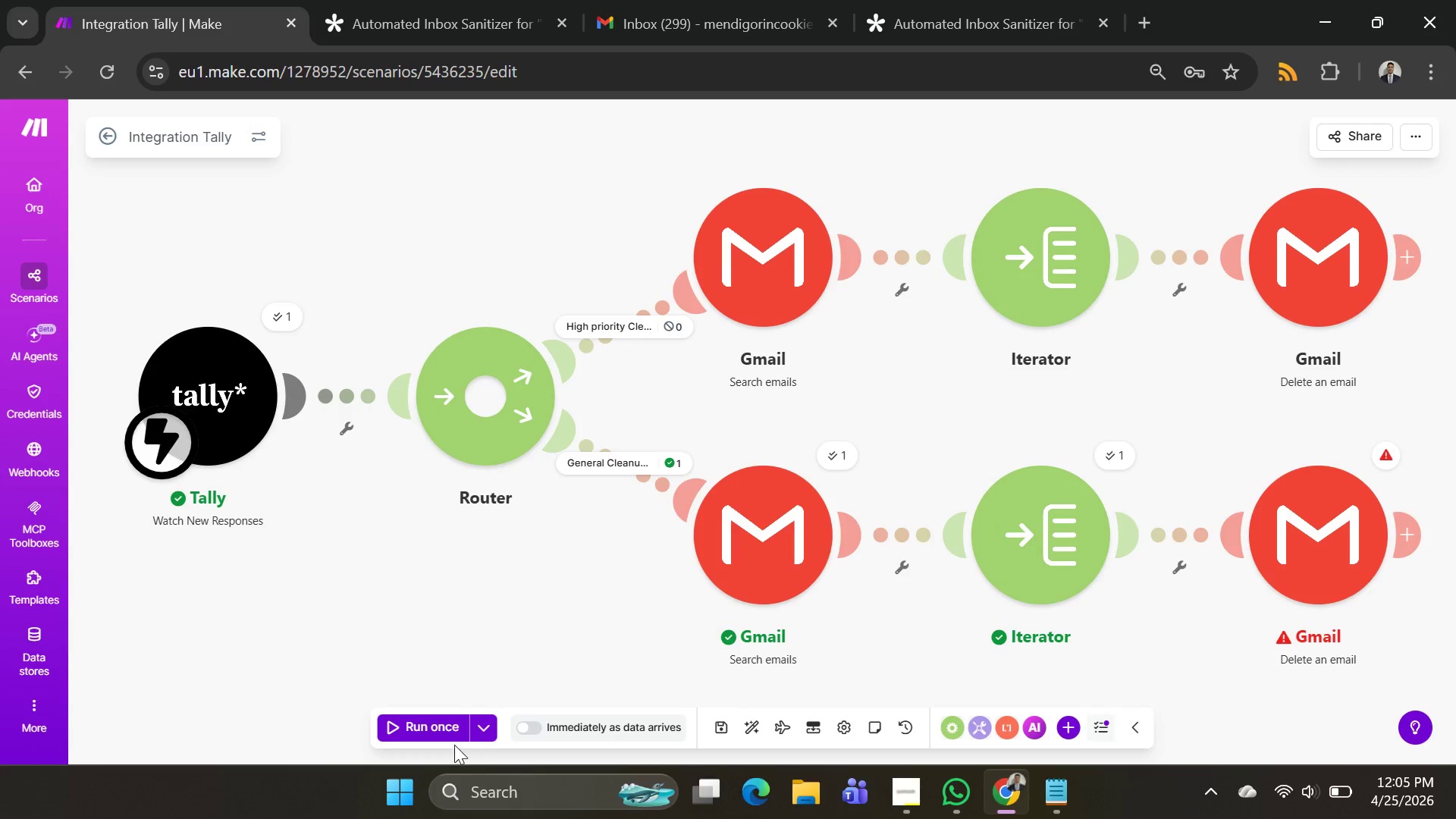 
left_click([441, 736])
 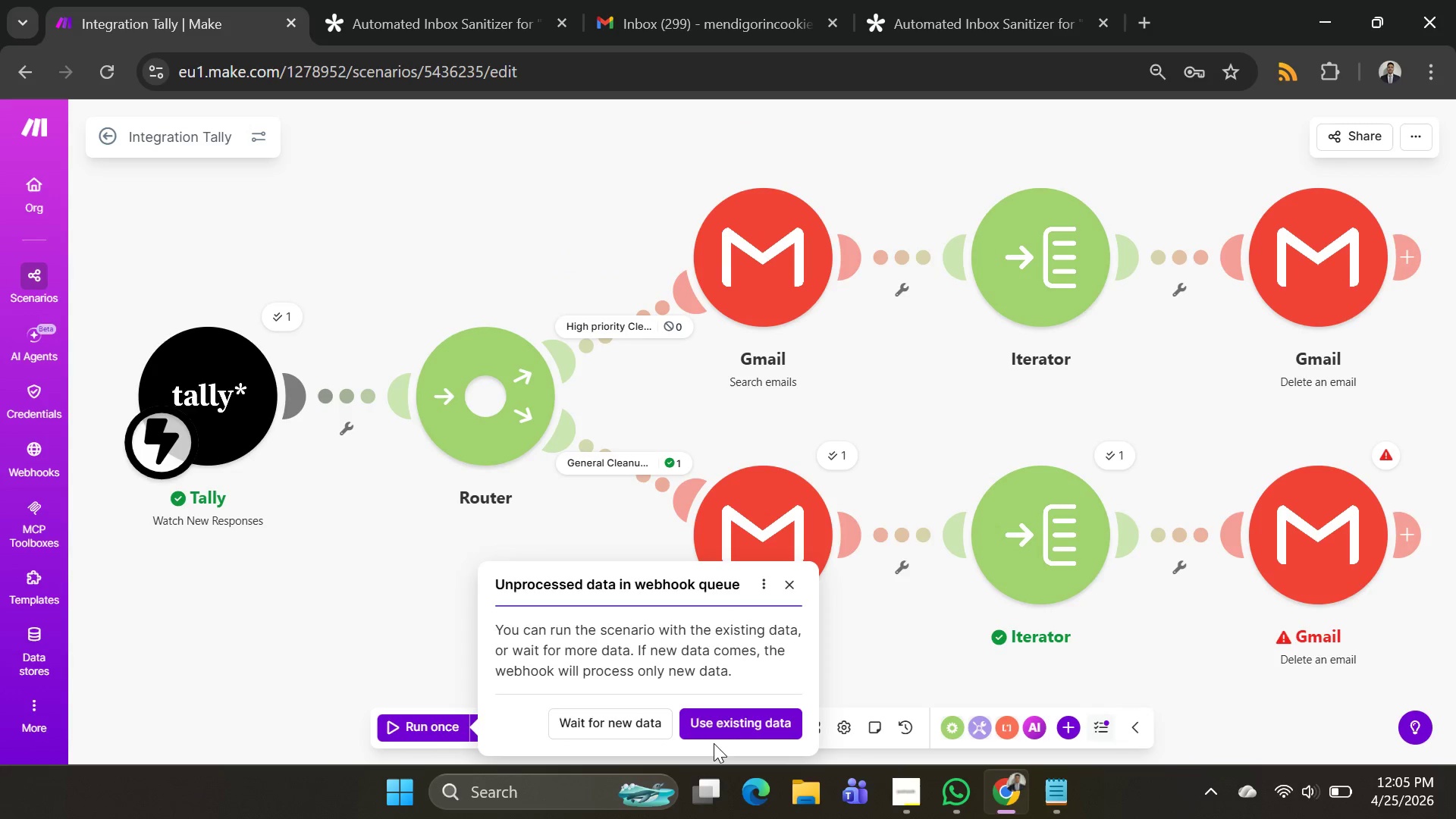 
left_click([729, 726])
 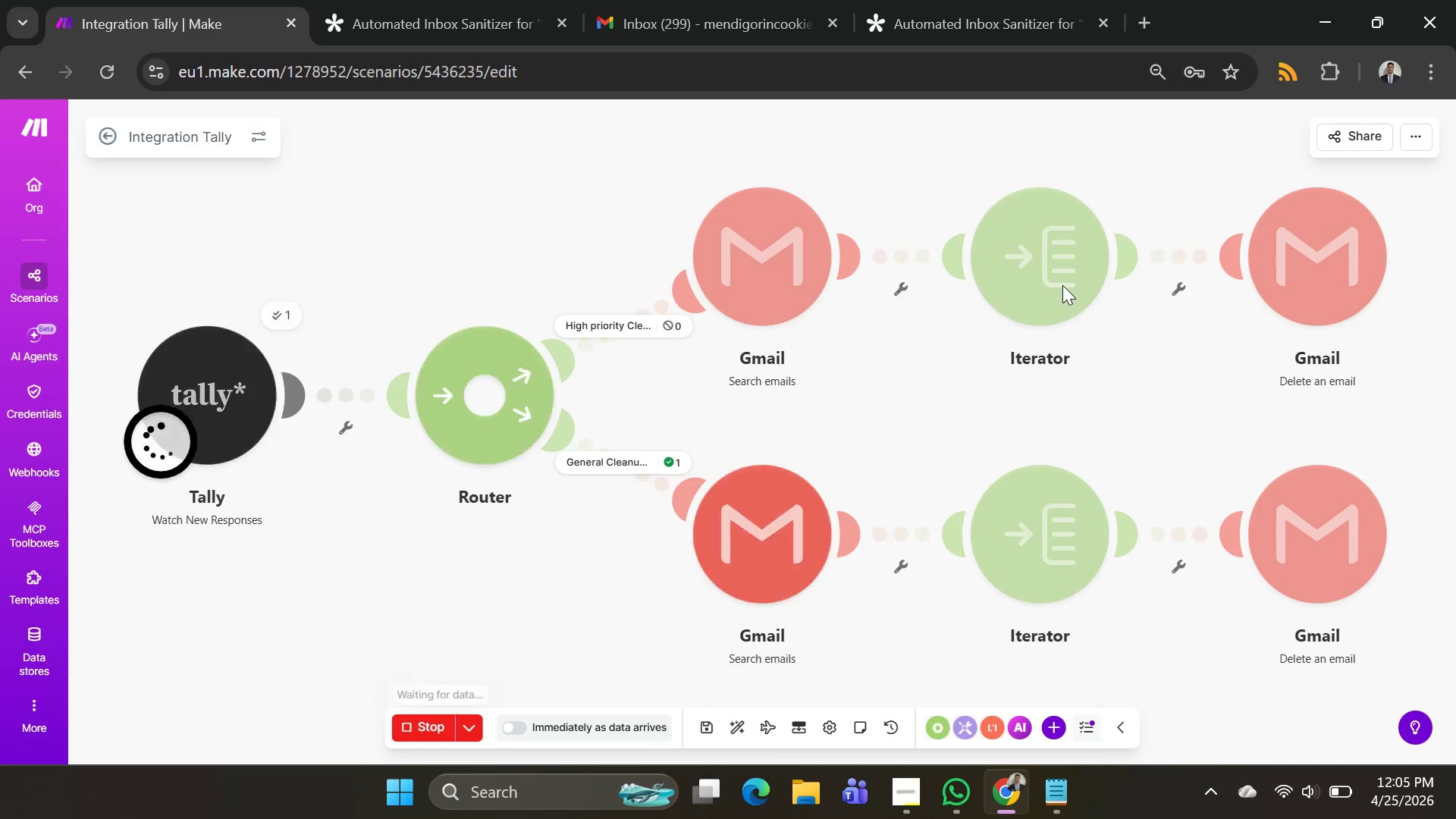 
left_click_drag(start_coordinate=[1059, 303], to_coordinate=[1056, 309])
 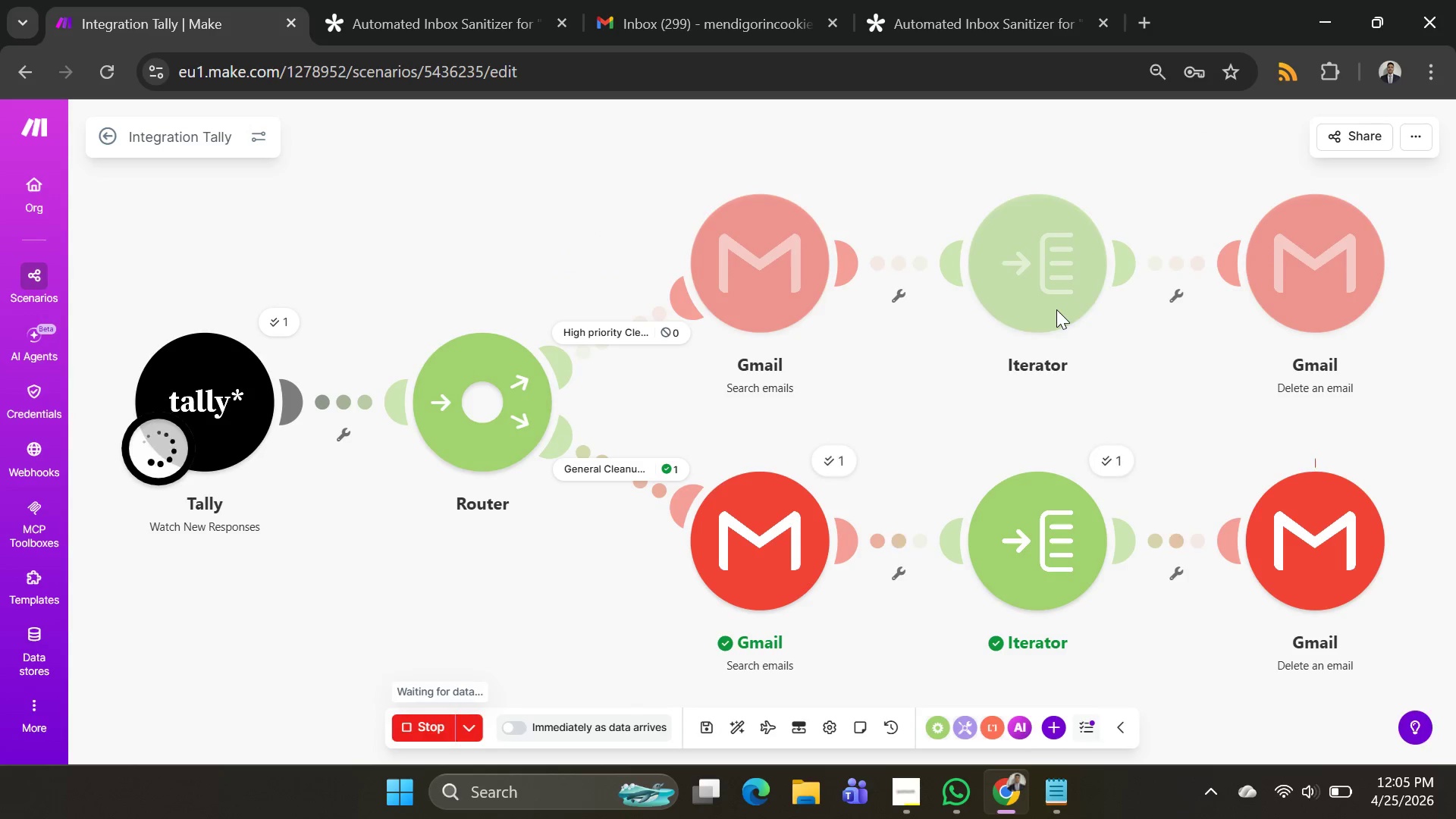 
double_click([1056, 309])
 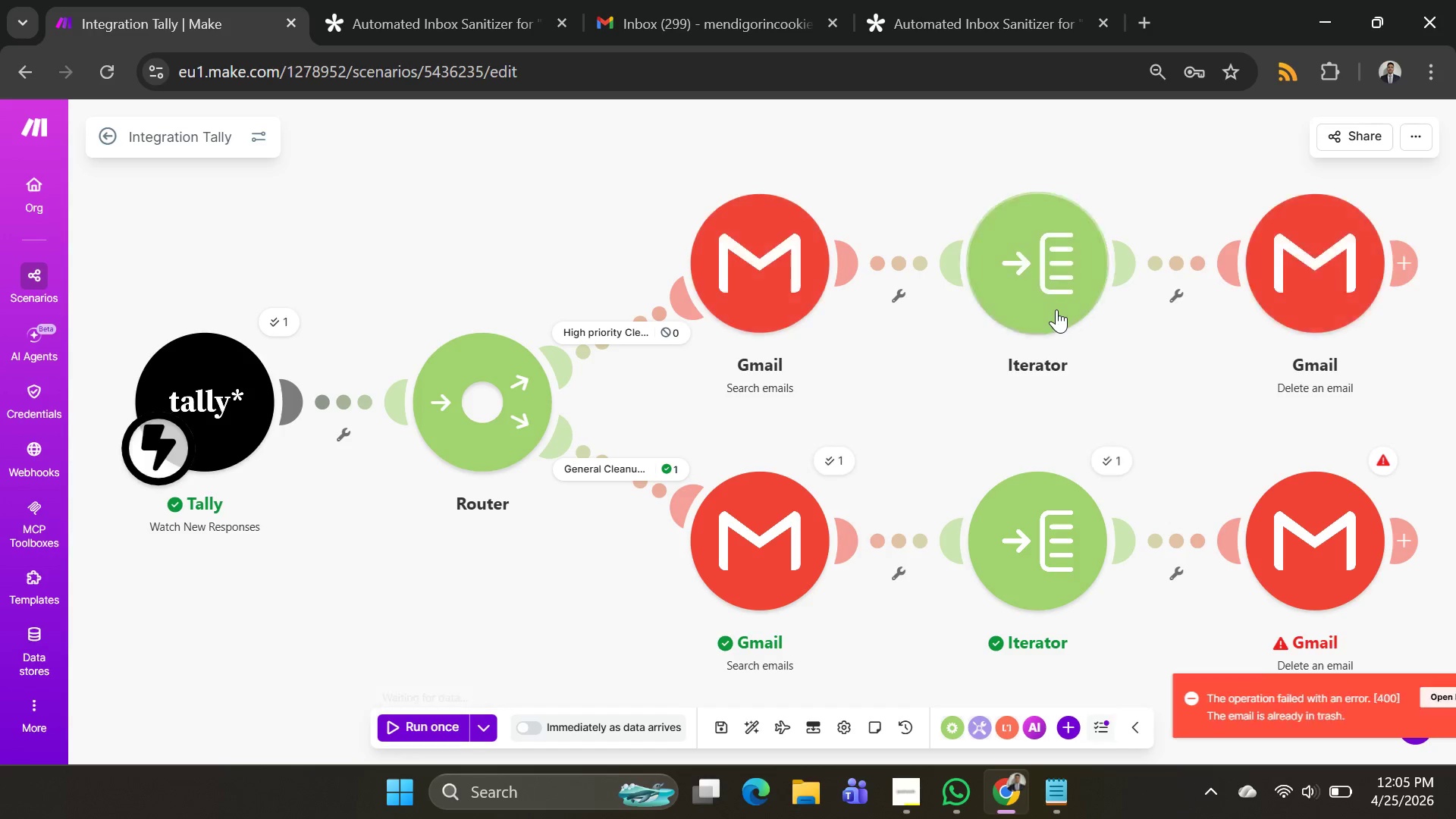 
triple_click([1056, 309])
 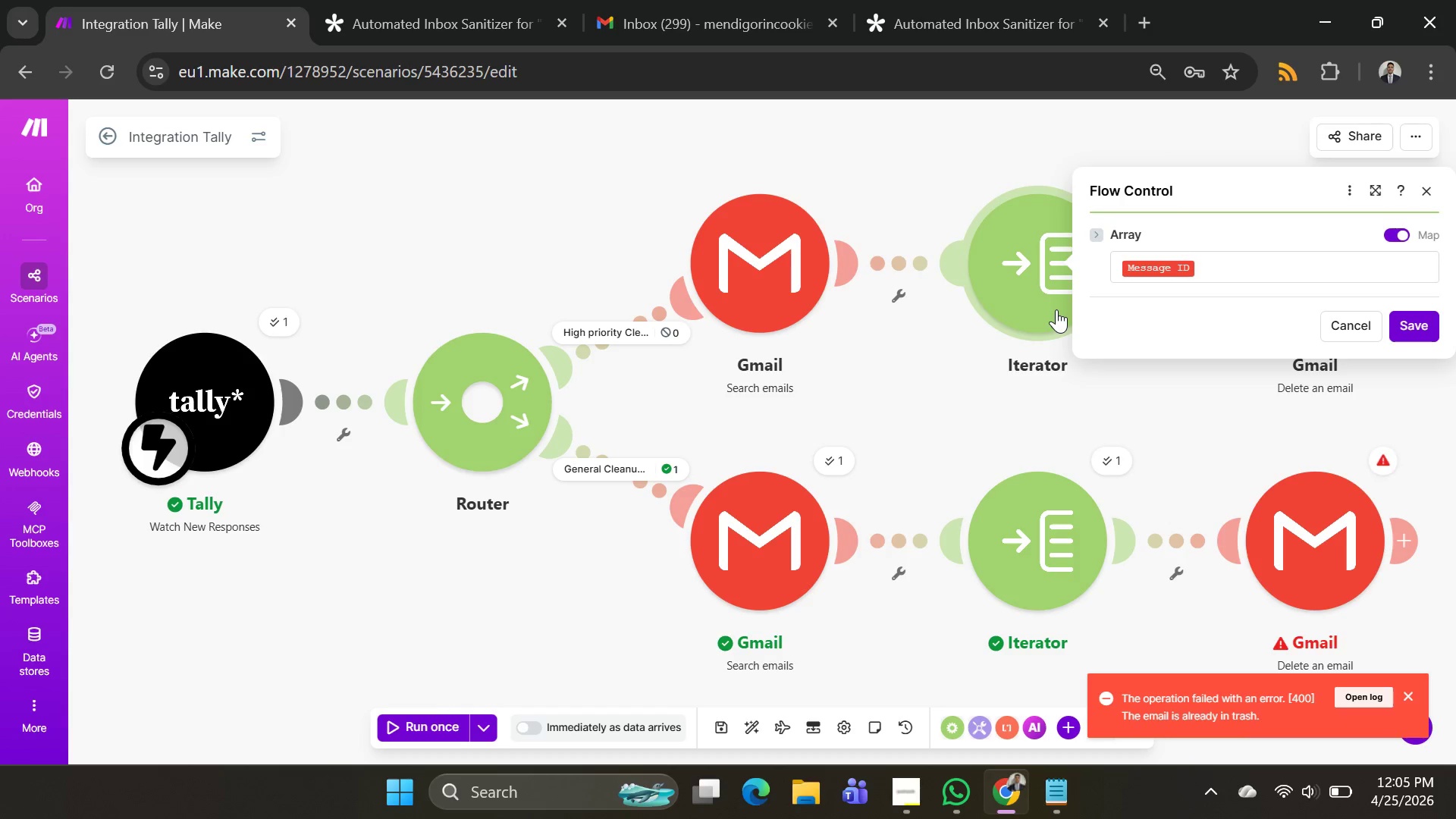 
triple_click([1056, 309])
 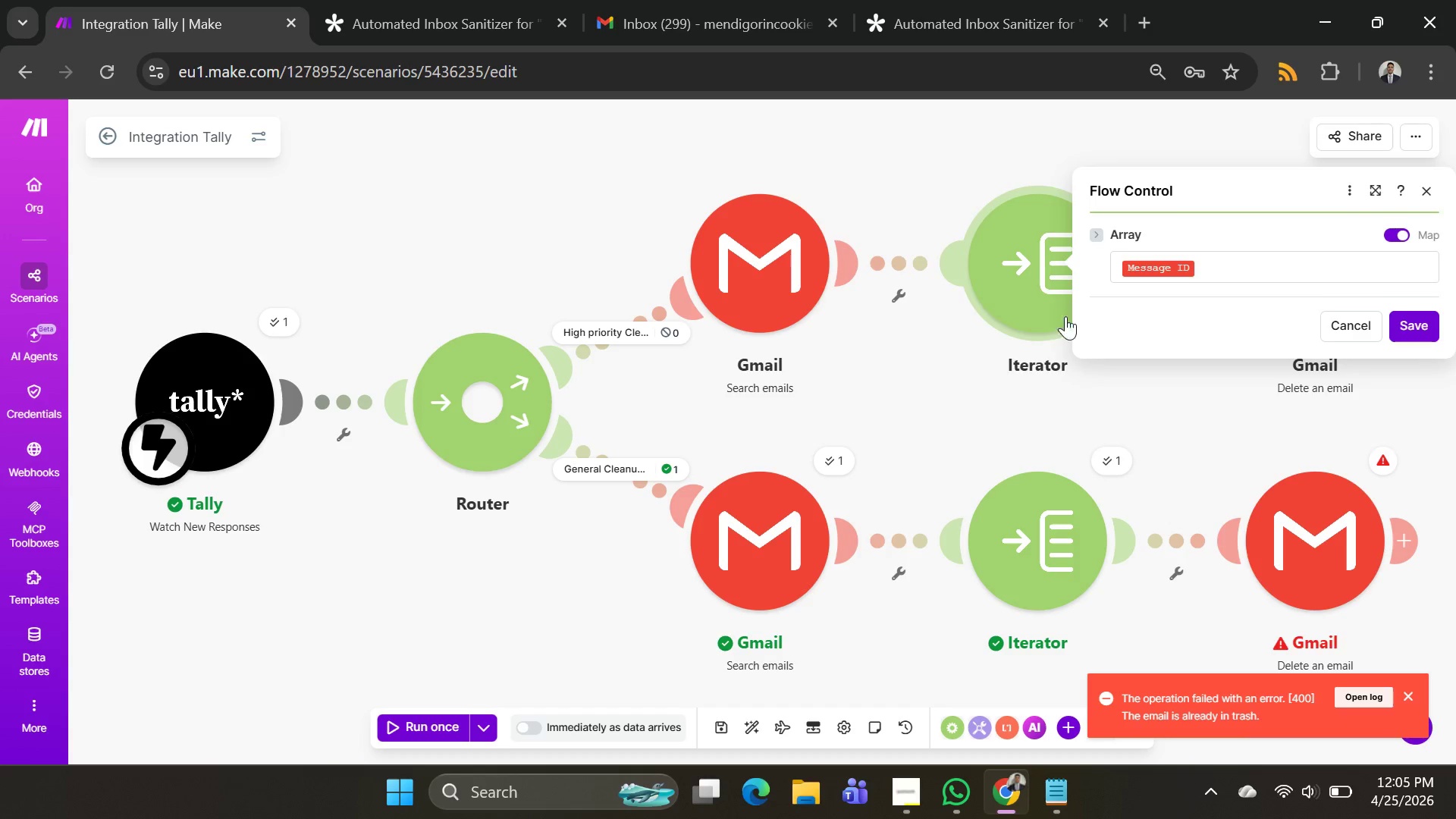 
left_click_drag(start_coordinate=[1057, 313], to_coordinate=[1068, 317])
 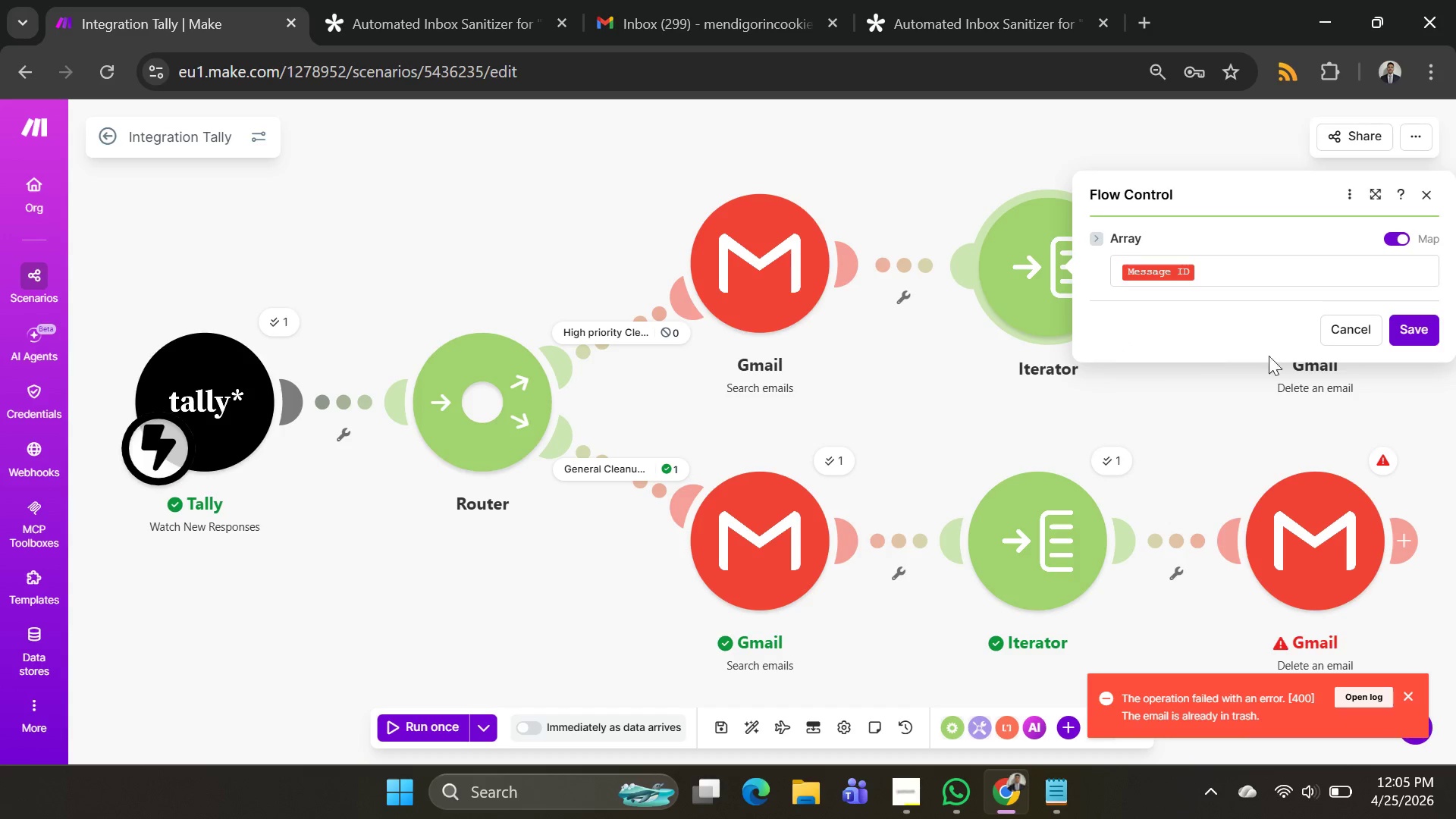 
left_click_drag(start_coordinate=[1141, 334], to_coordinate=[1242, 438])
 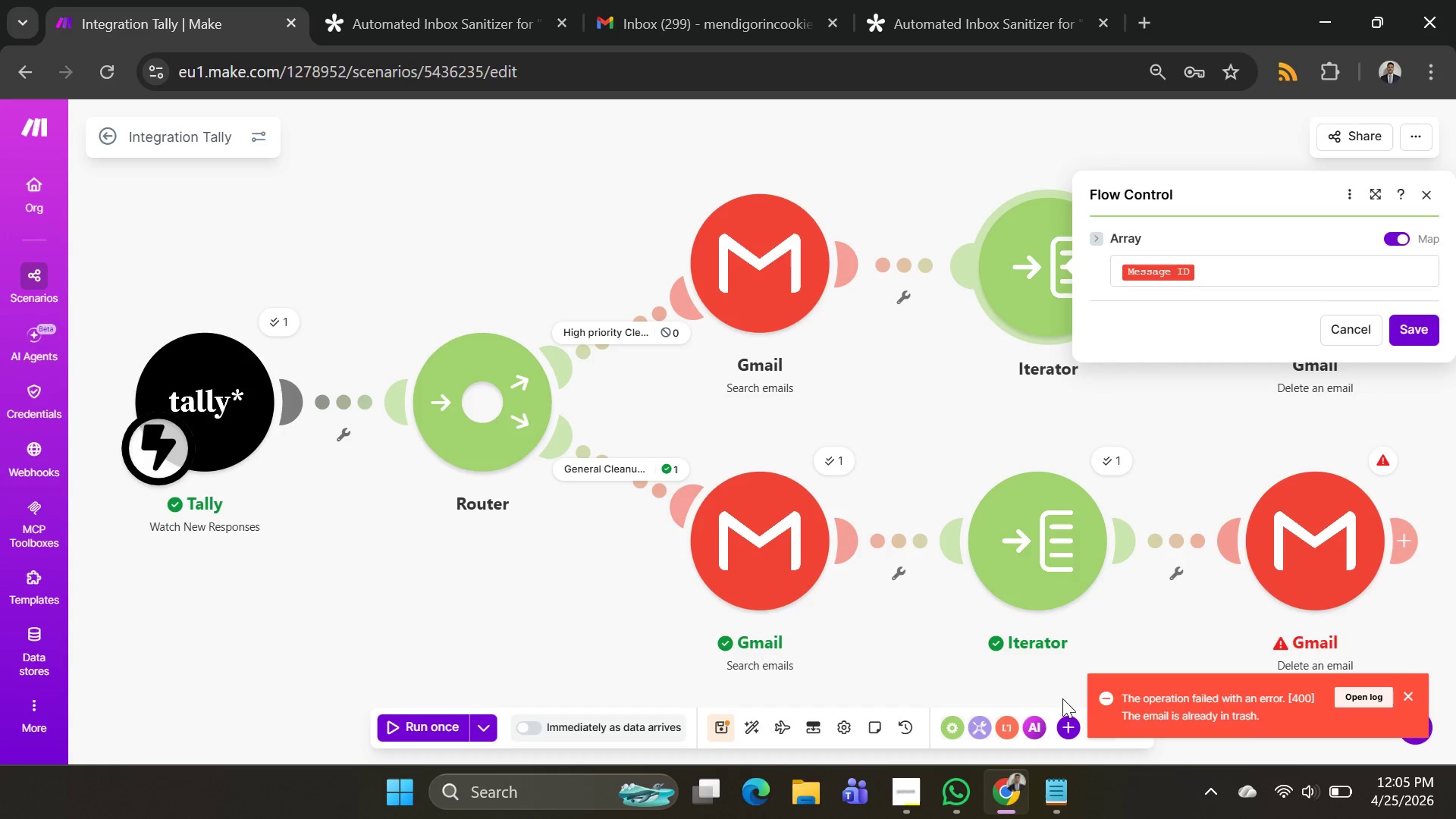 
left_click_drag(start_coordinate=[1094, 685], to_coordinate=[1021, 711])
 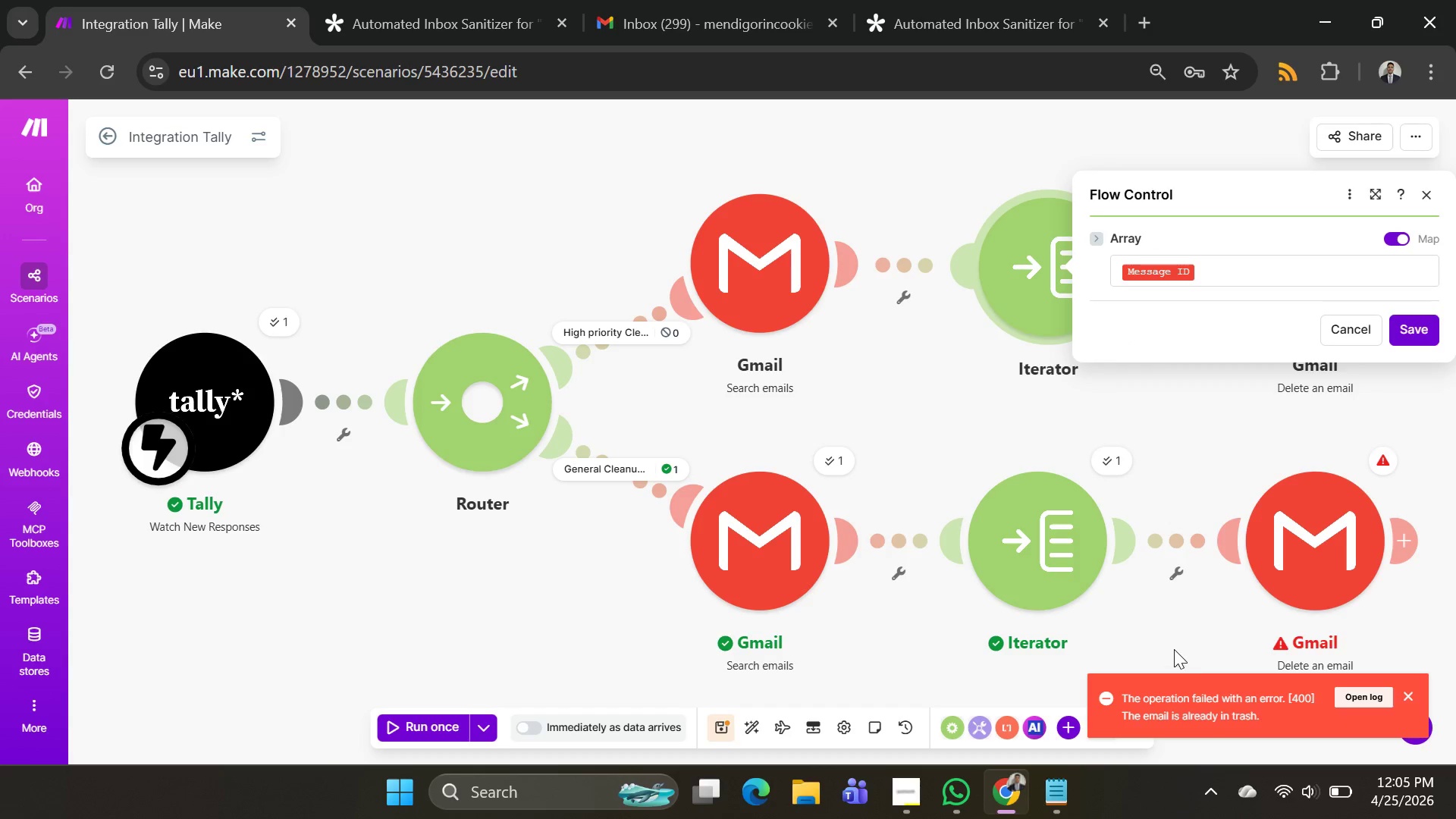 
left_click([1172, 639])
 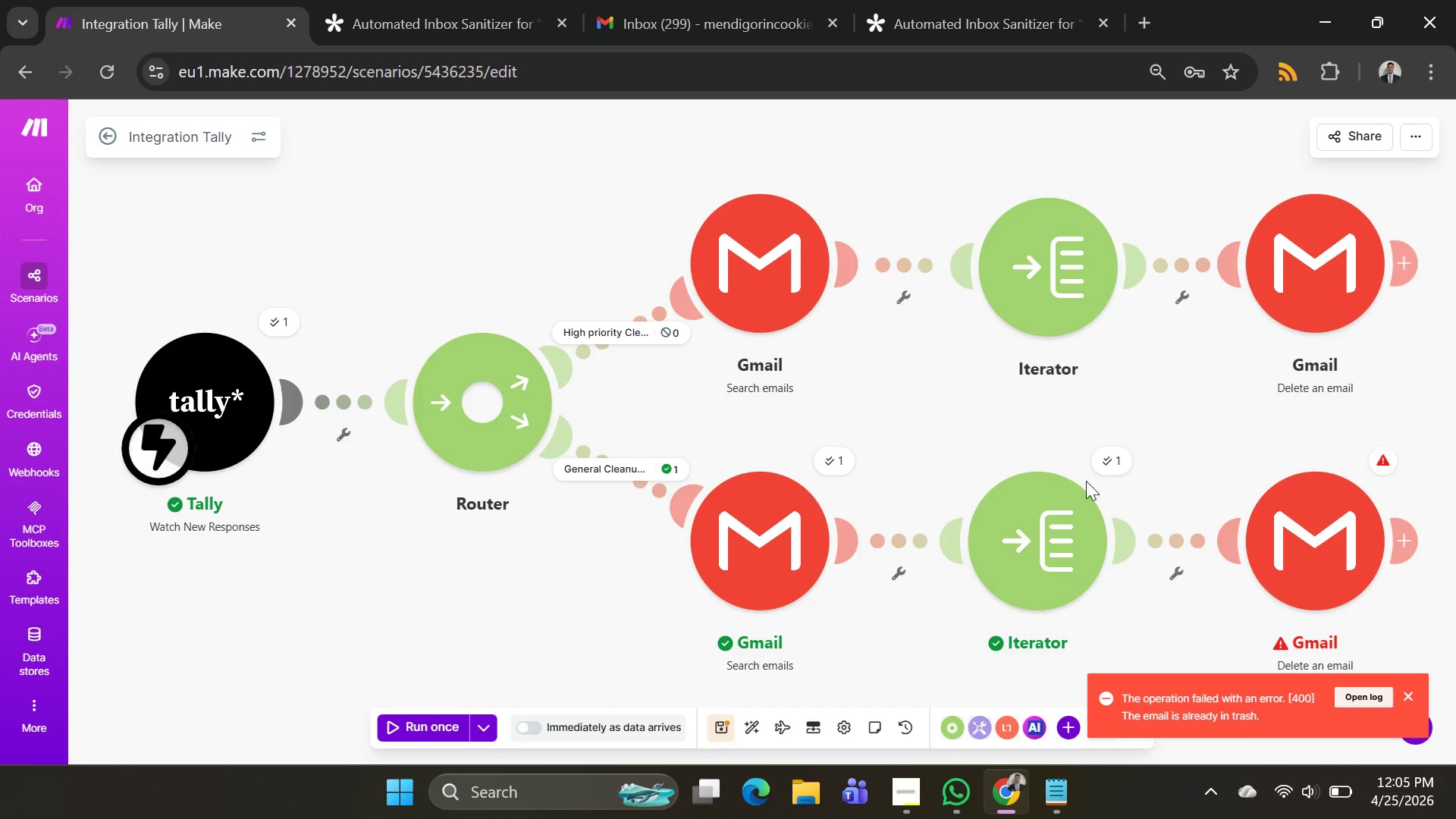 
left_click_drag(start_coordinate=[1030, 519], to_coordinate=[680, 673])
 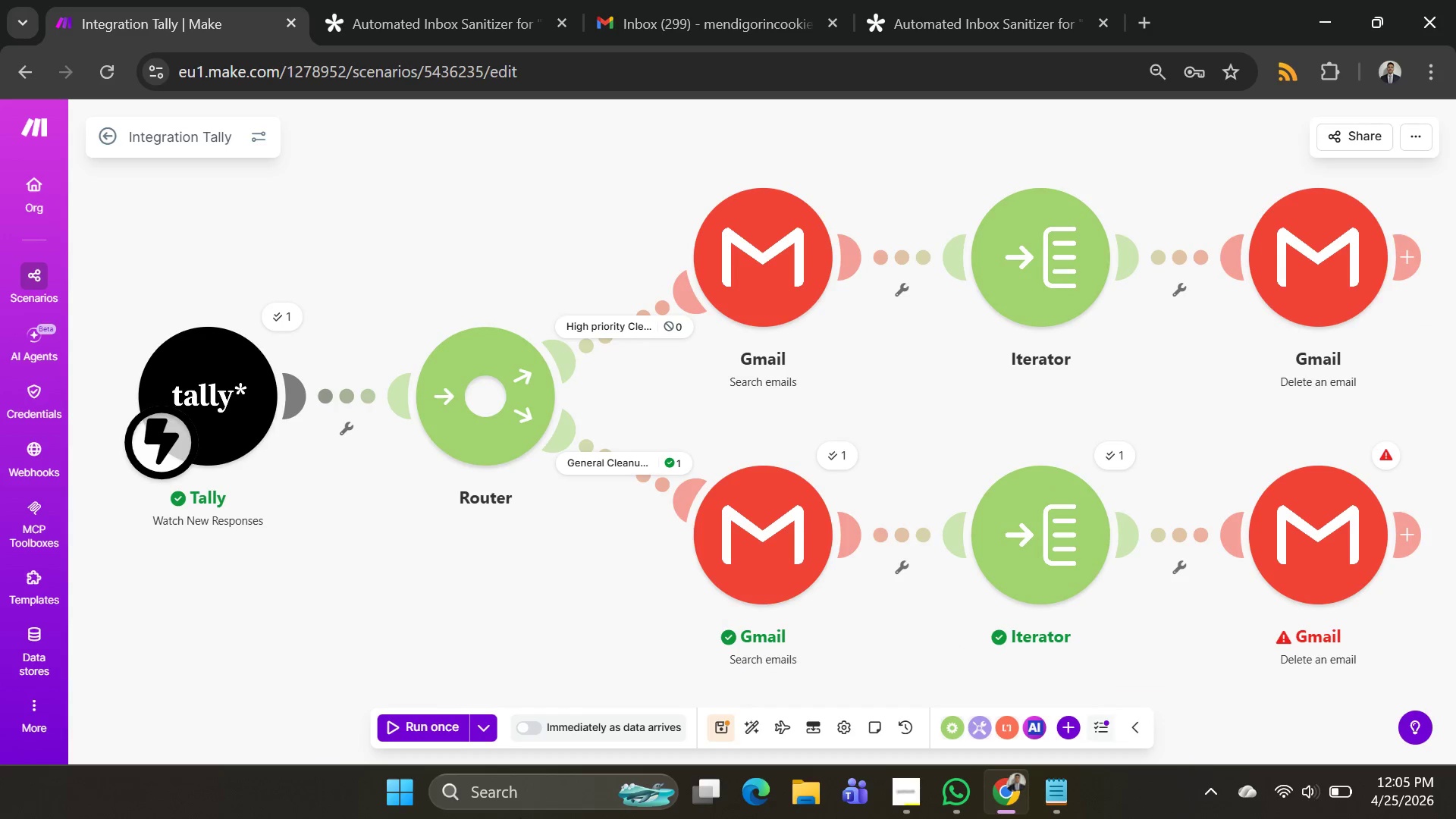 
left_click([426, 730])
 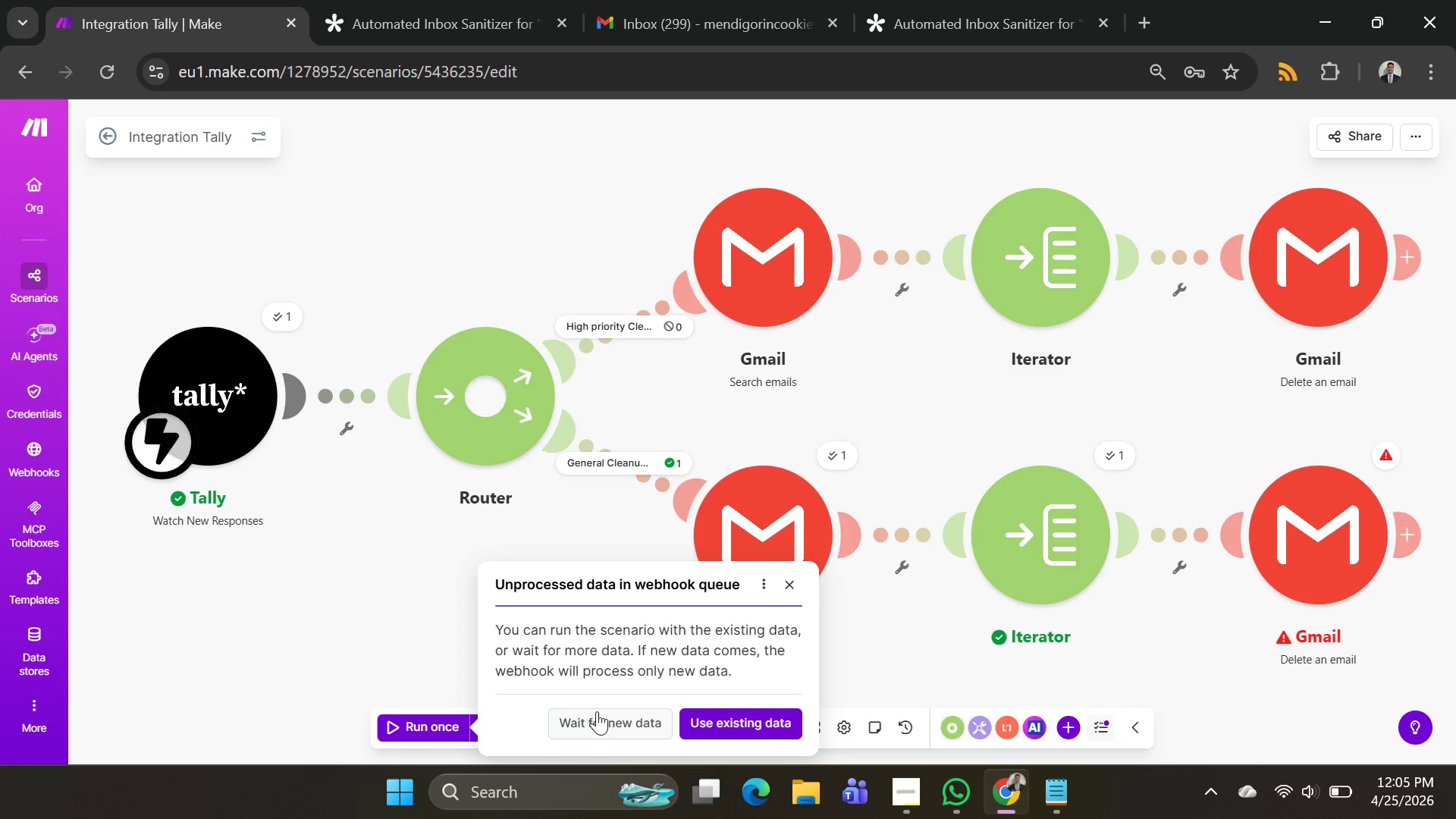 
left_click([600, 720])
 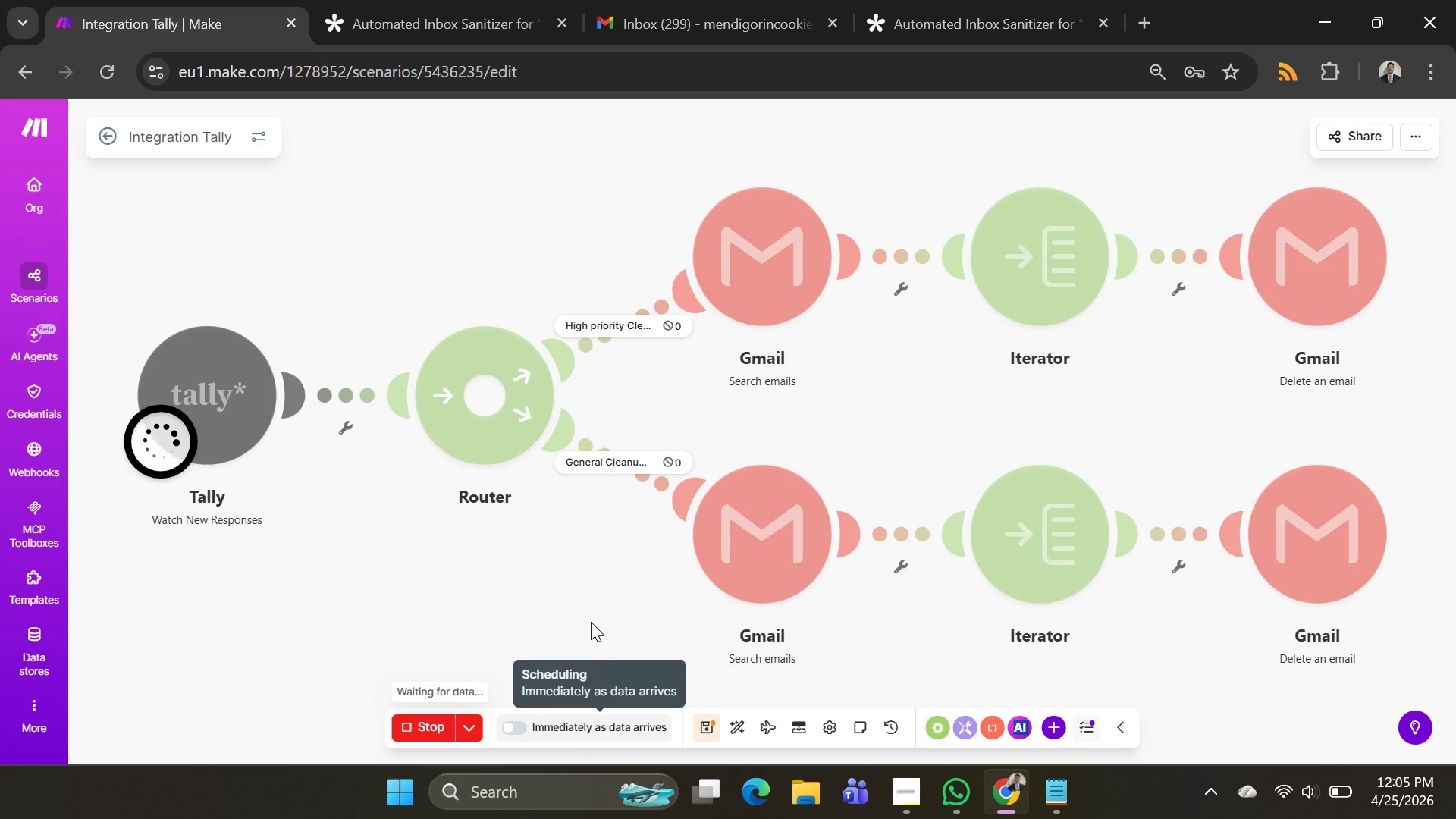 
left_click([591, 608])
 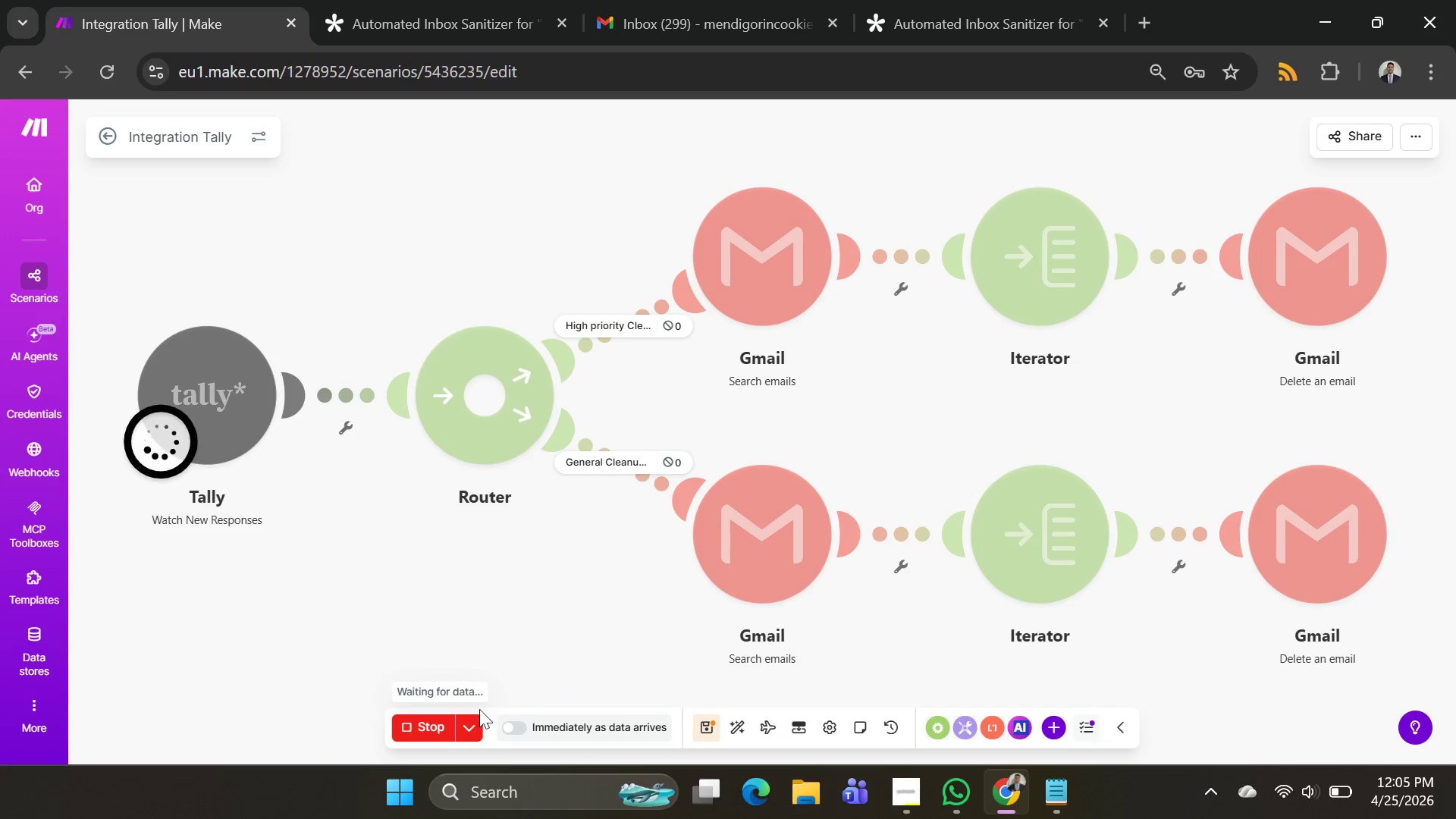 
left_click([438, 733])
 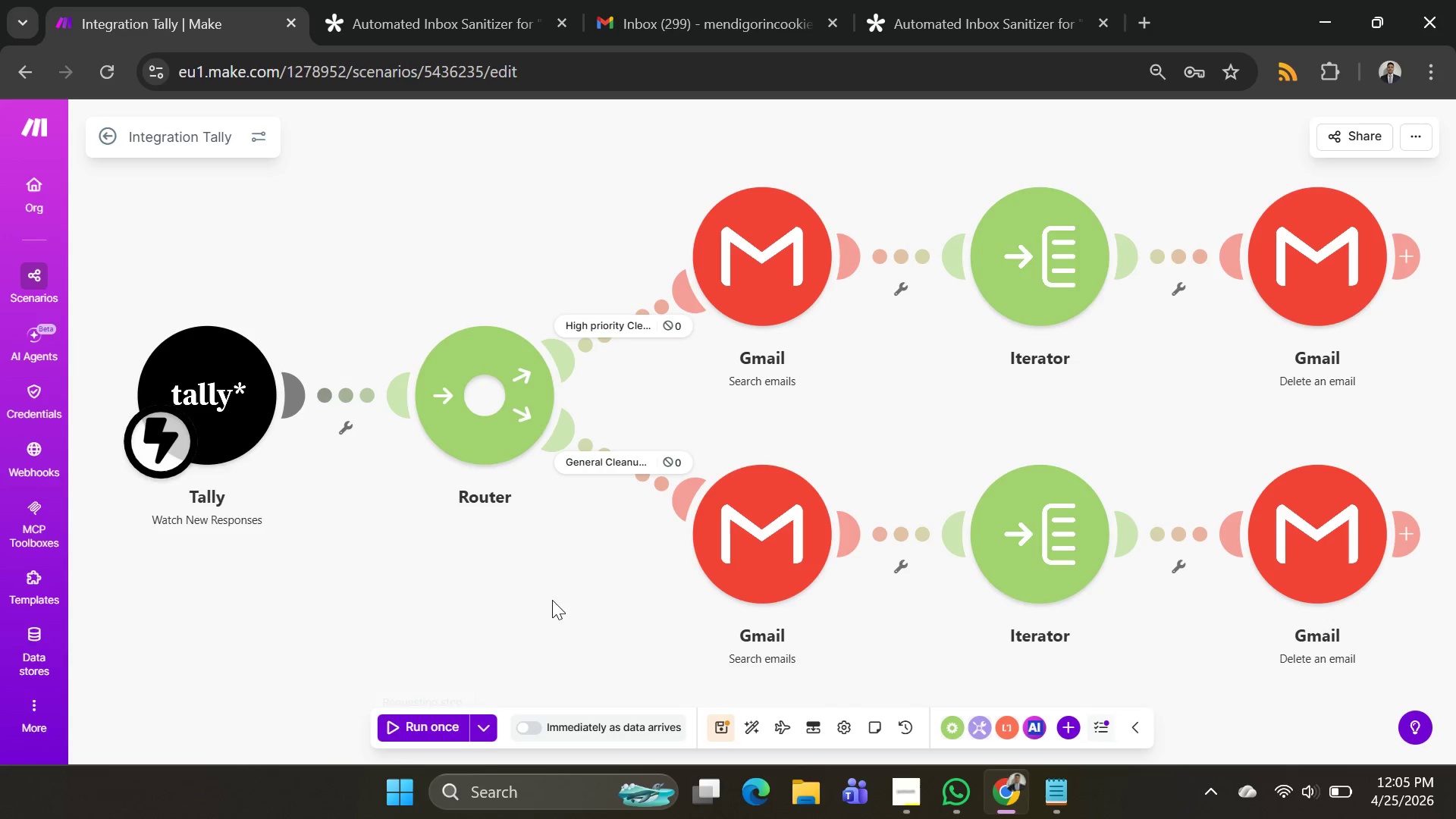 
left_click_drag(start_coordinate=[552, 600], to_coordinate=[545, 584])
 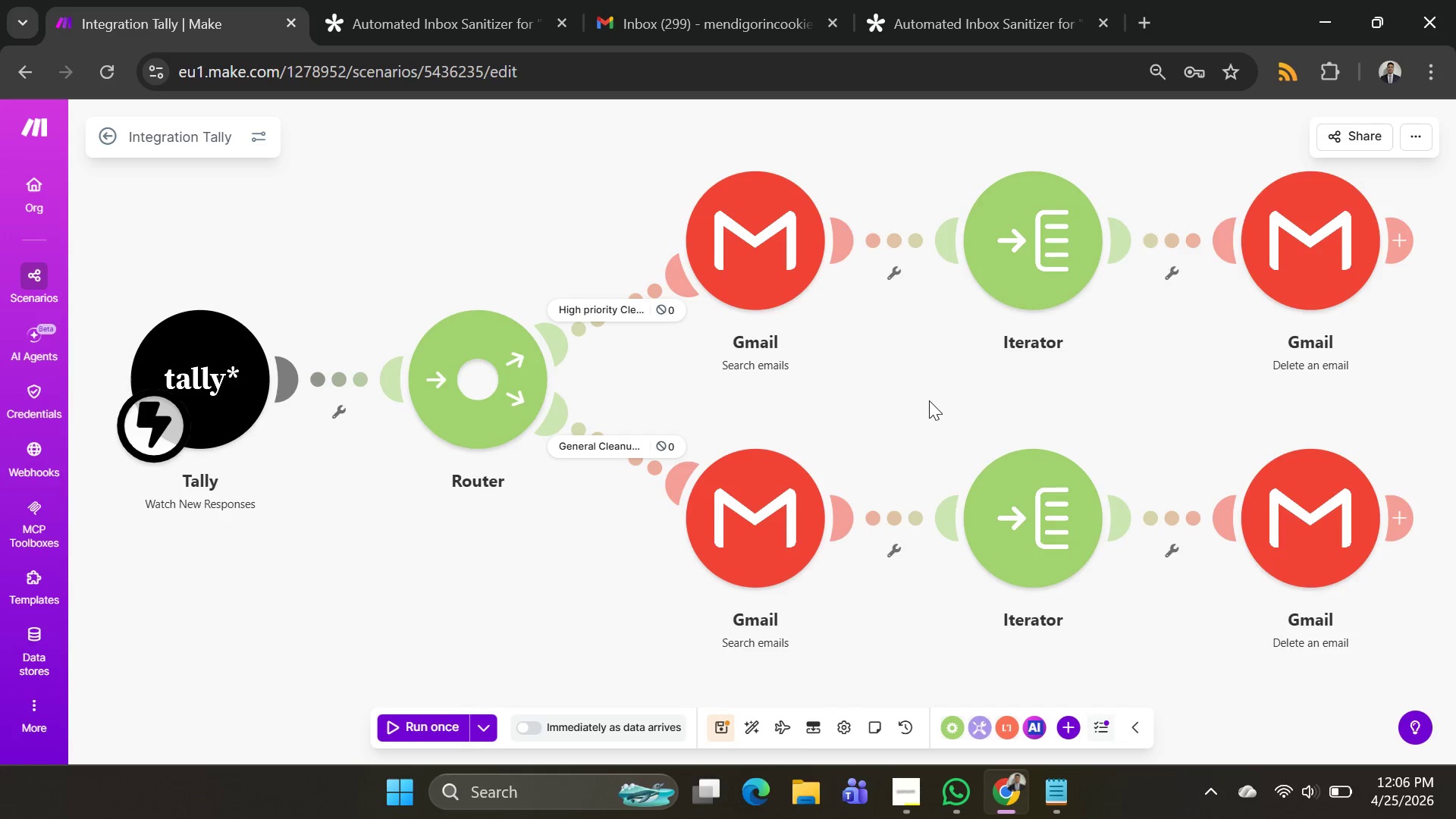 
scroll: coordinate [913, 399], scroll_direction: down, amount: 1.0
 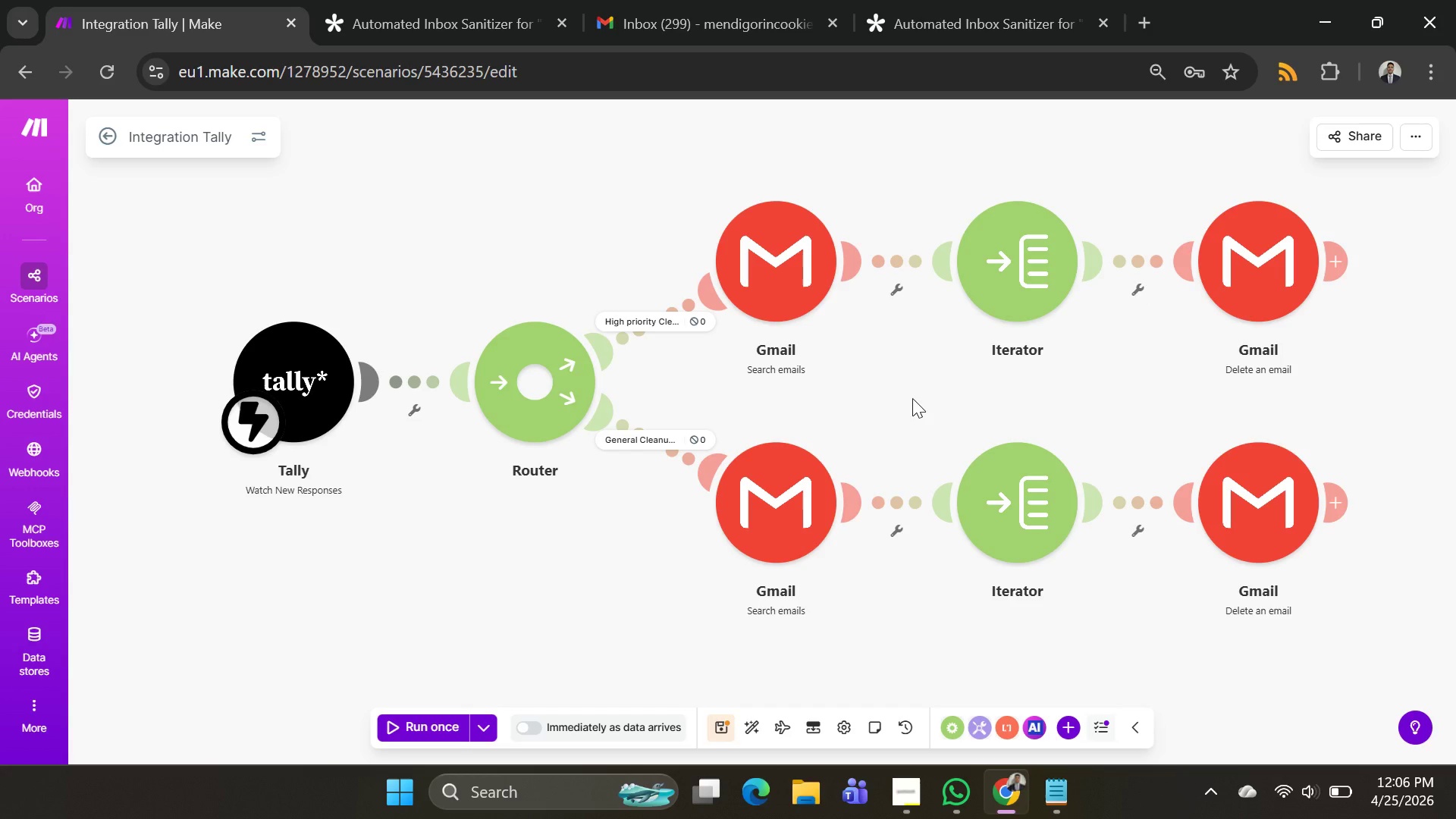 
wait(11.6)
 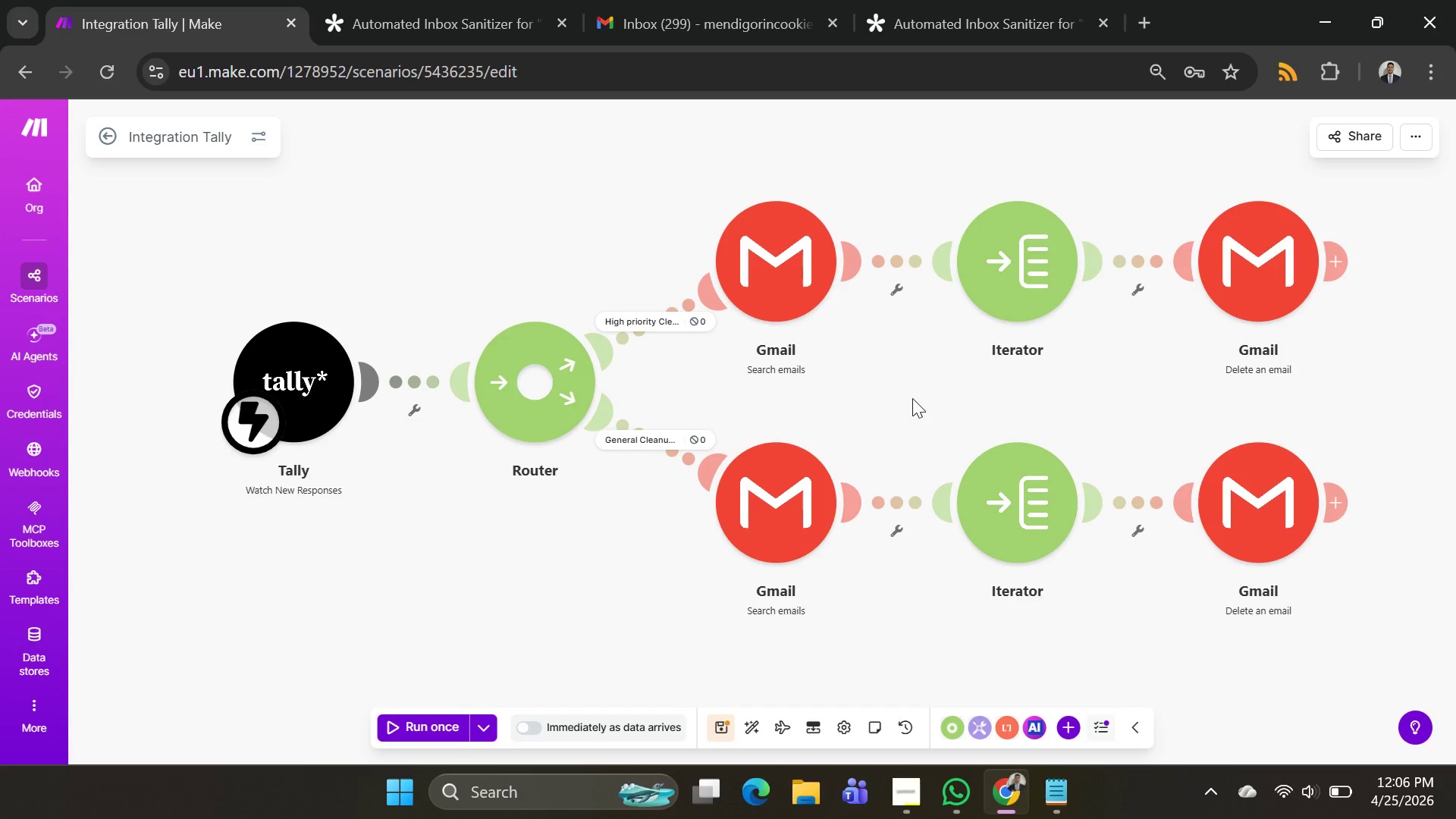 
right_click([760, 489])
 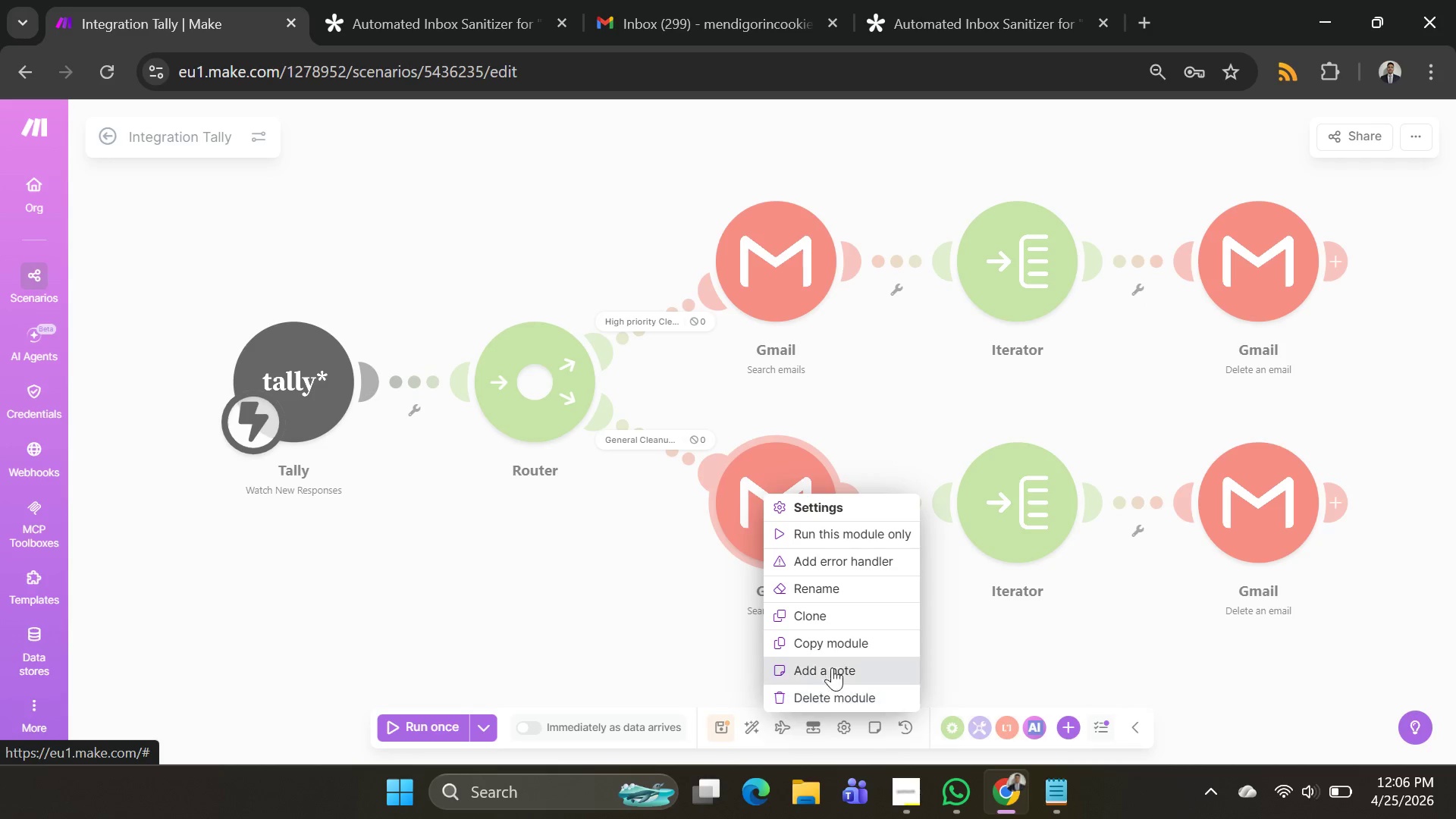 
left_click([814, 555])
 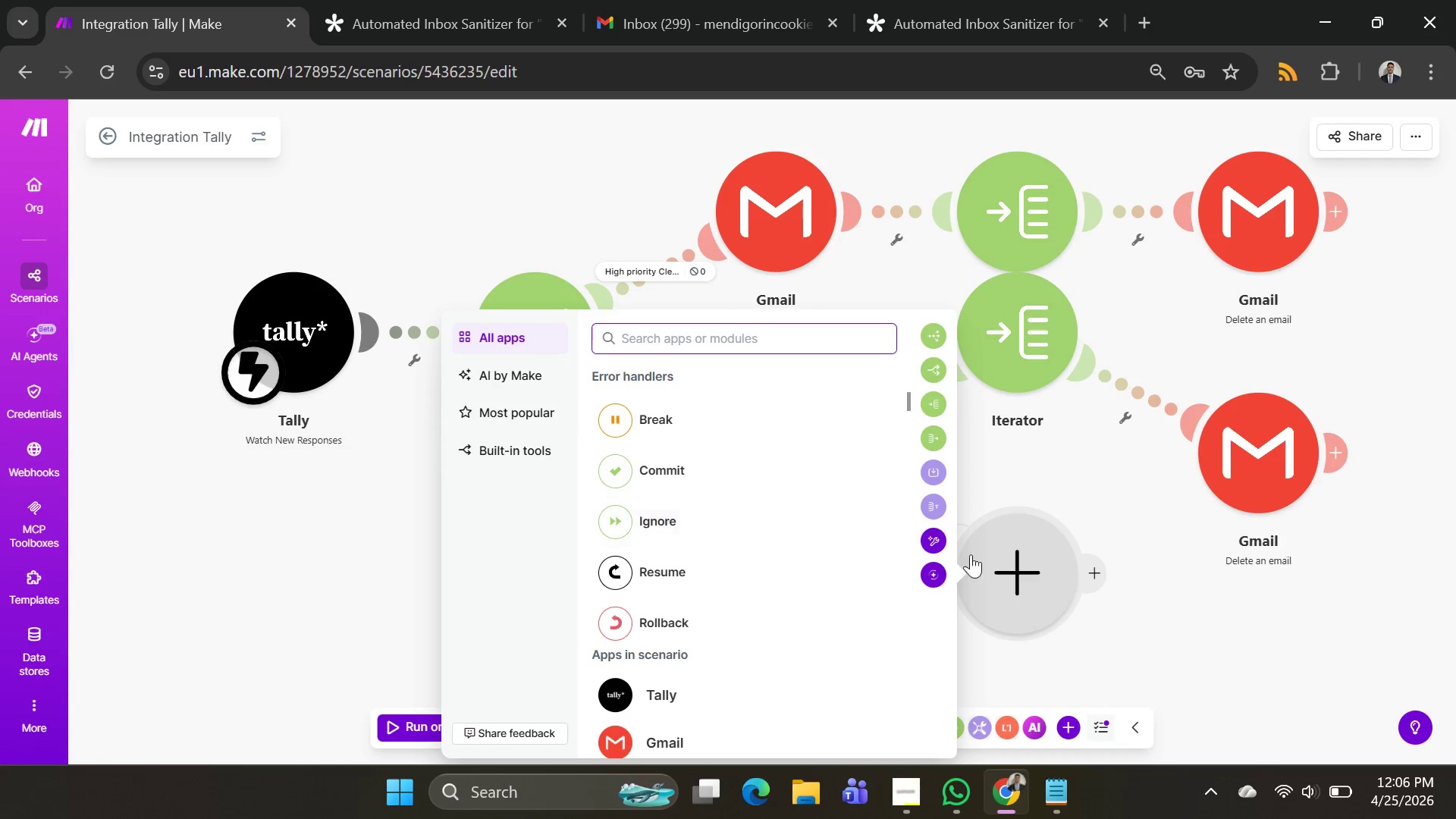 
left_click([665, 513])
 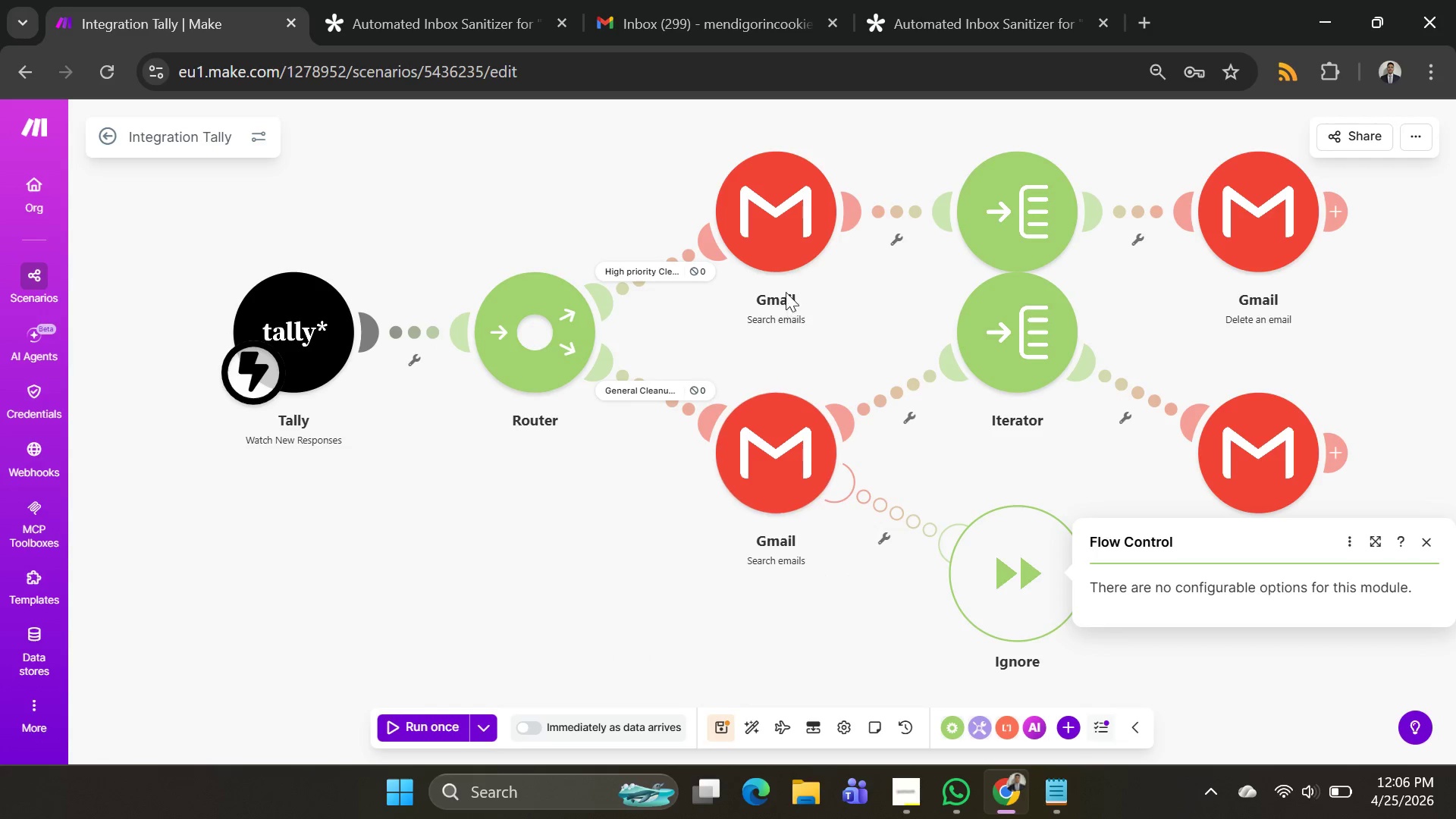 
scroll: coordinate [807, 419], scroll_direction: down, amount: 2.0
 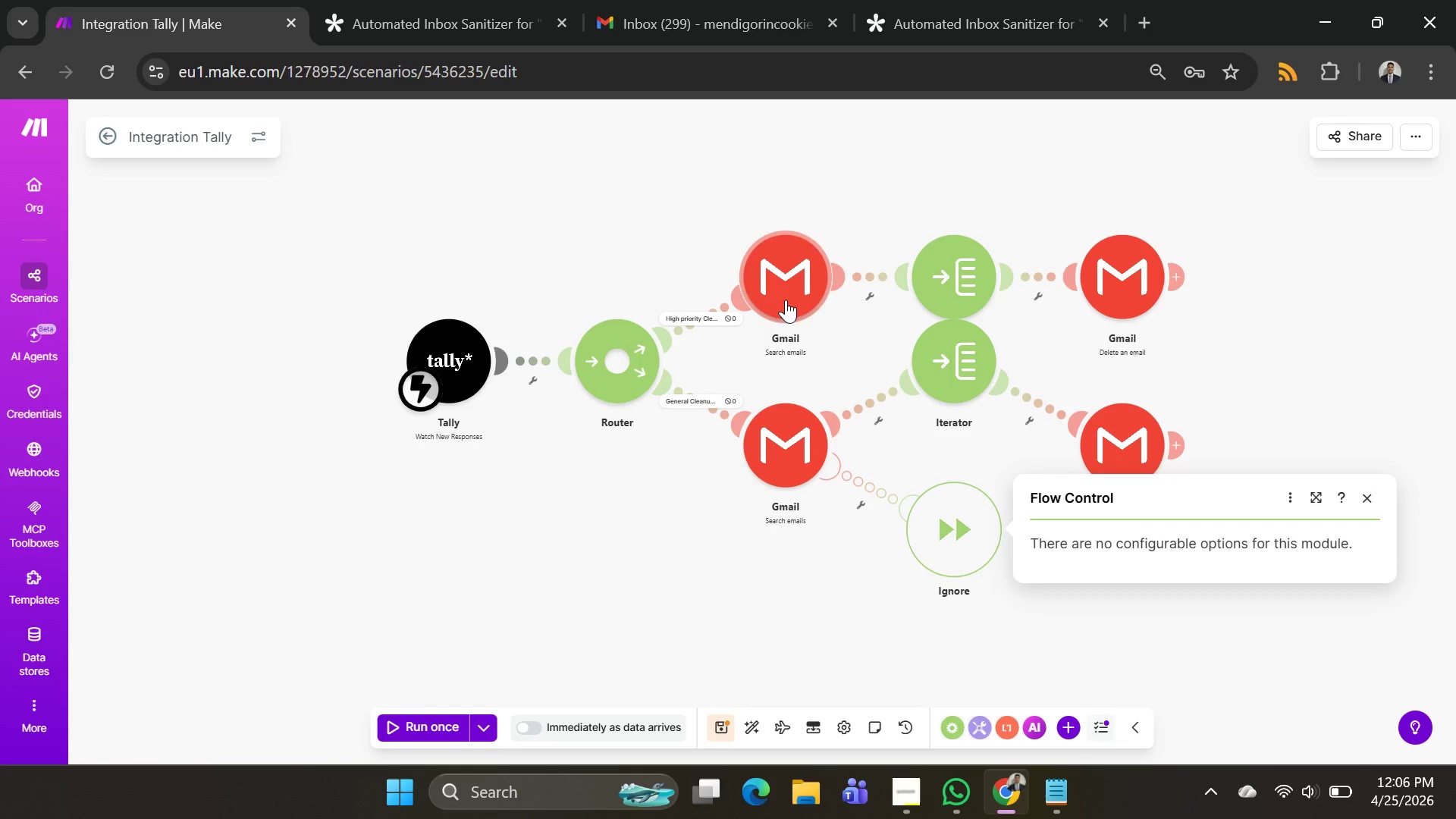 
right_click([786, 290])
 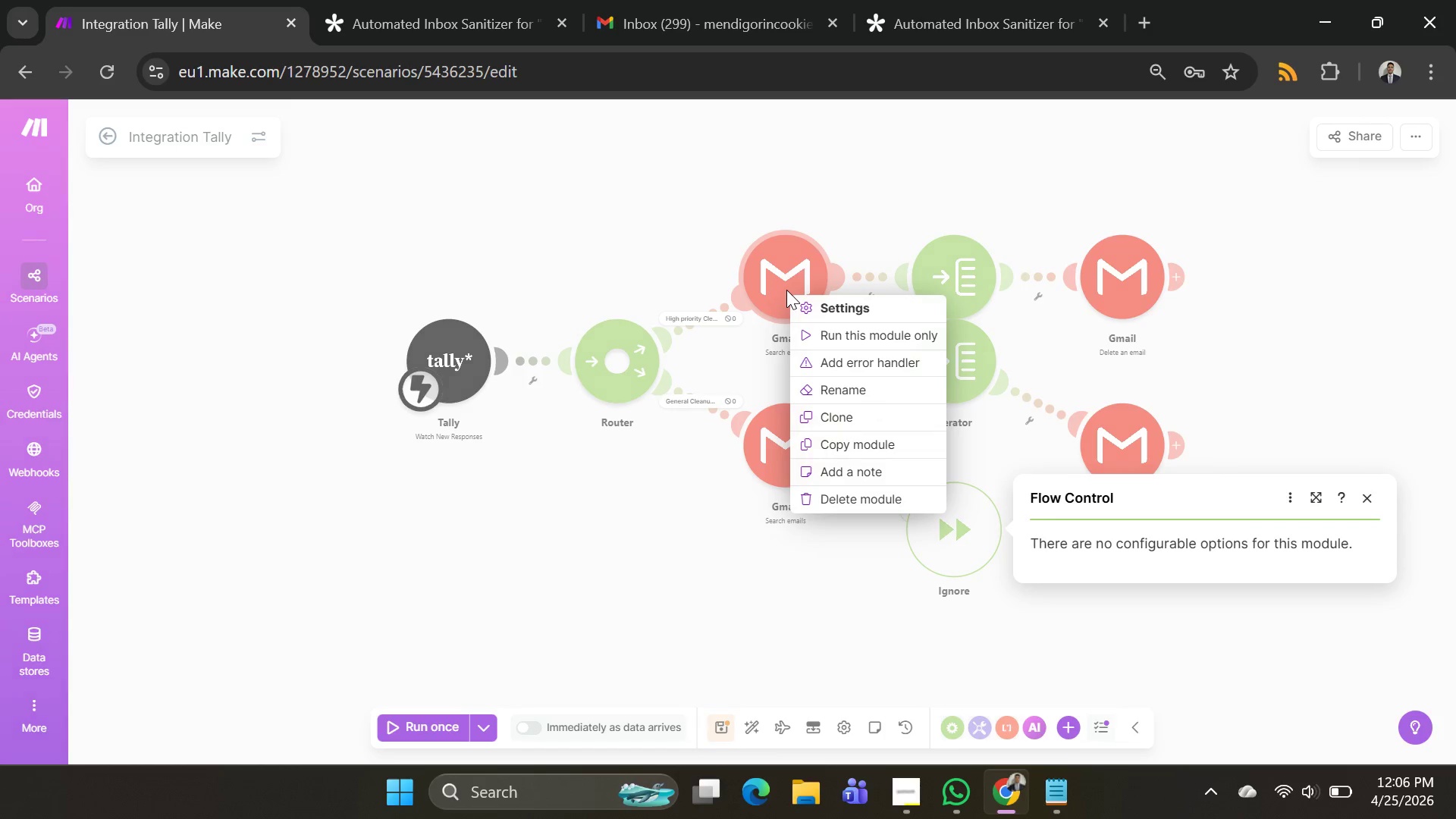 
left_click_drag(start_coordinate=[786, 290], to_coordinate=[827, 335])
 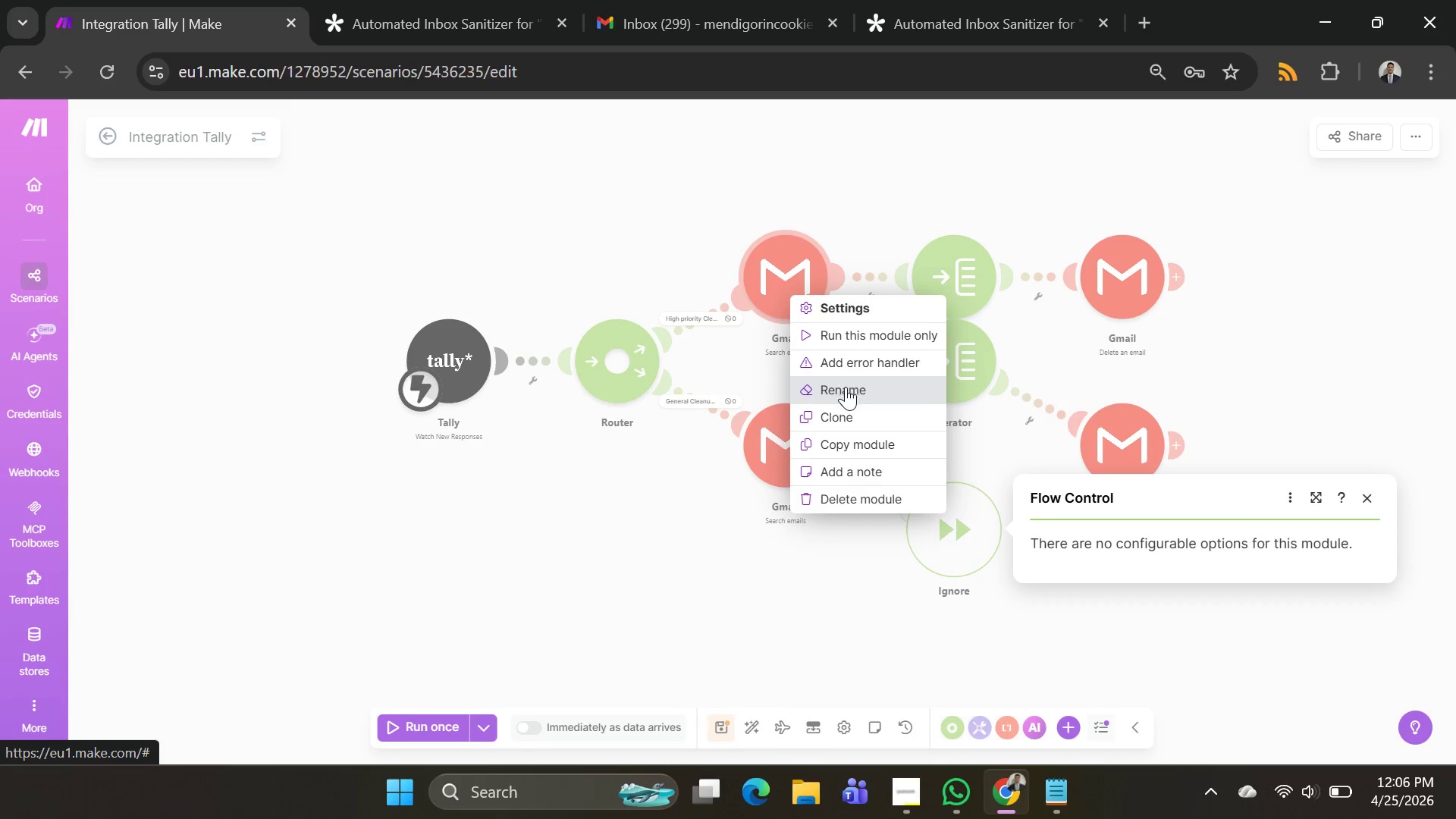 
left_click_drag(start_coordinate=[846, 387], to_coordinate=[848, 435])
 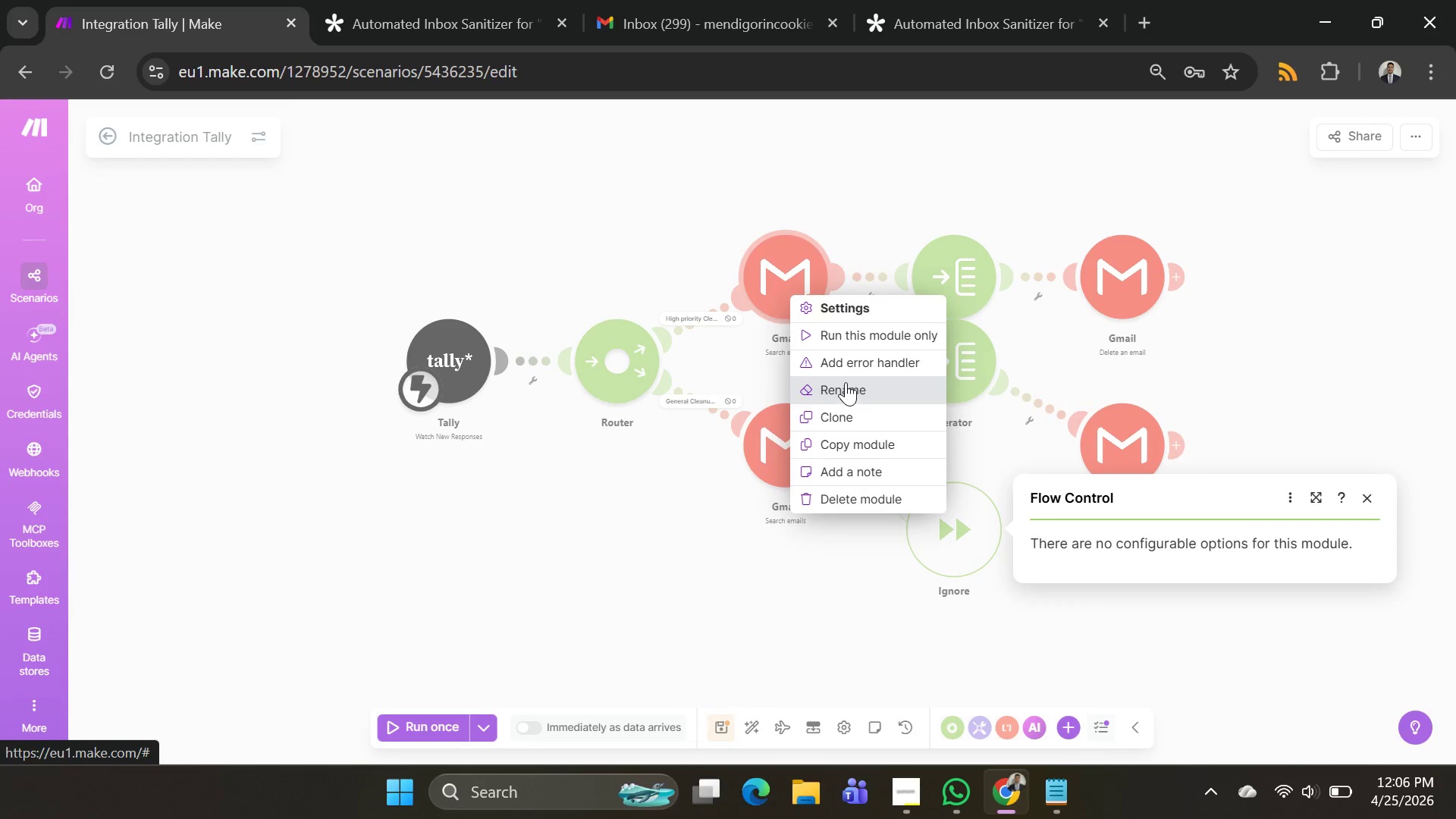 
left_click([848, 367])
 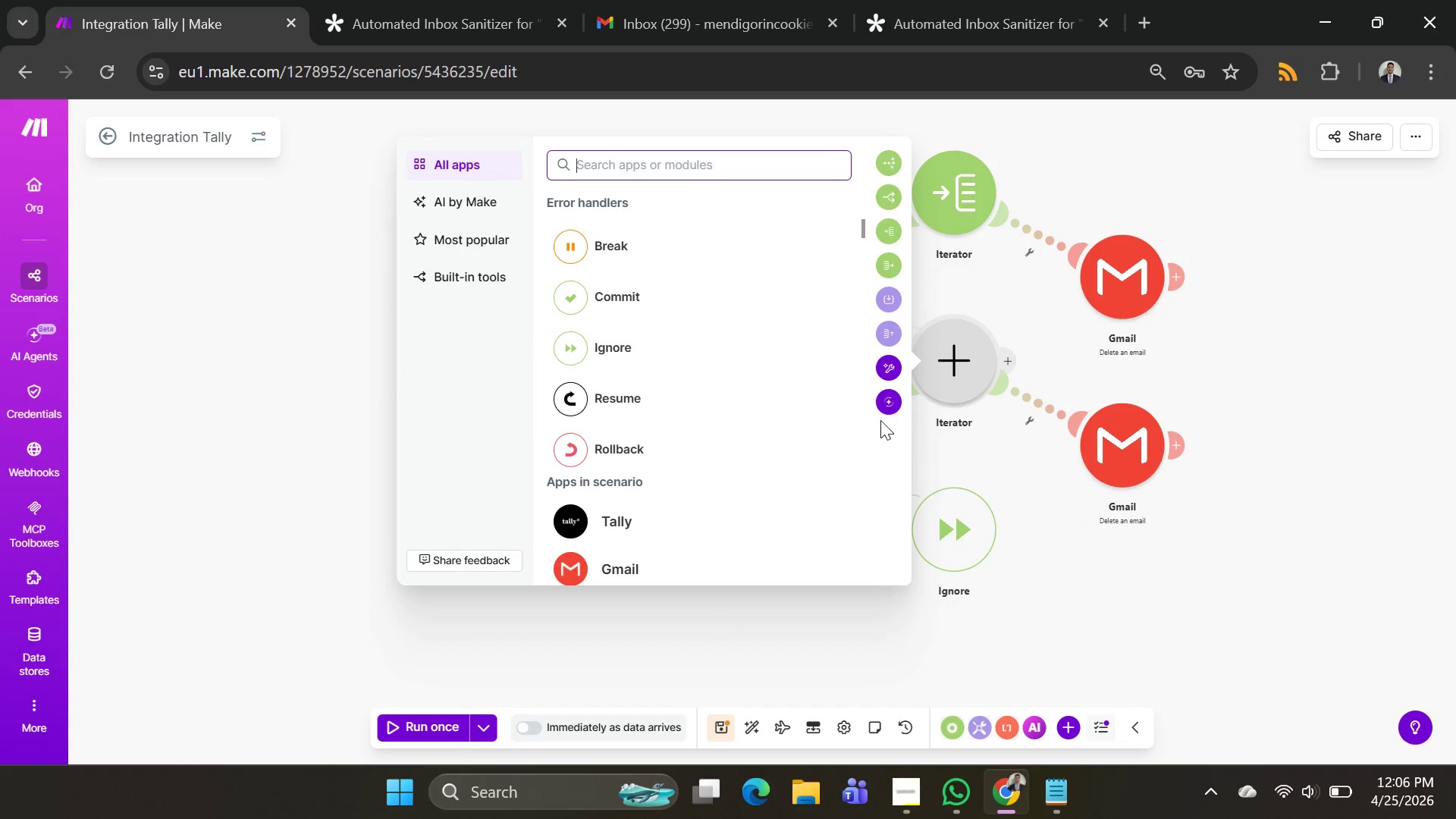 
left_click([585, 355])
 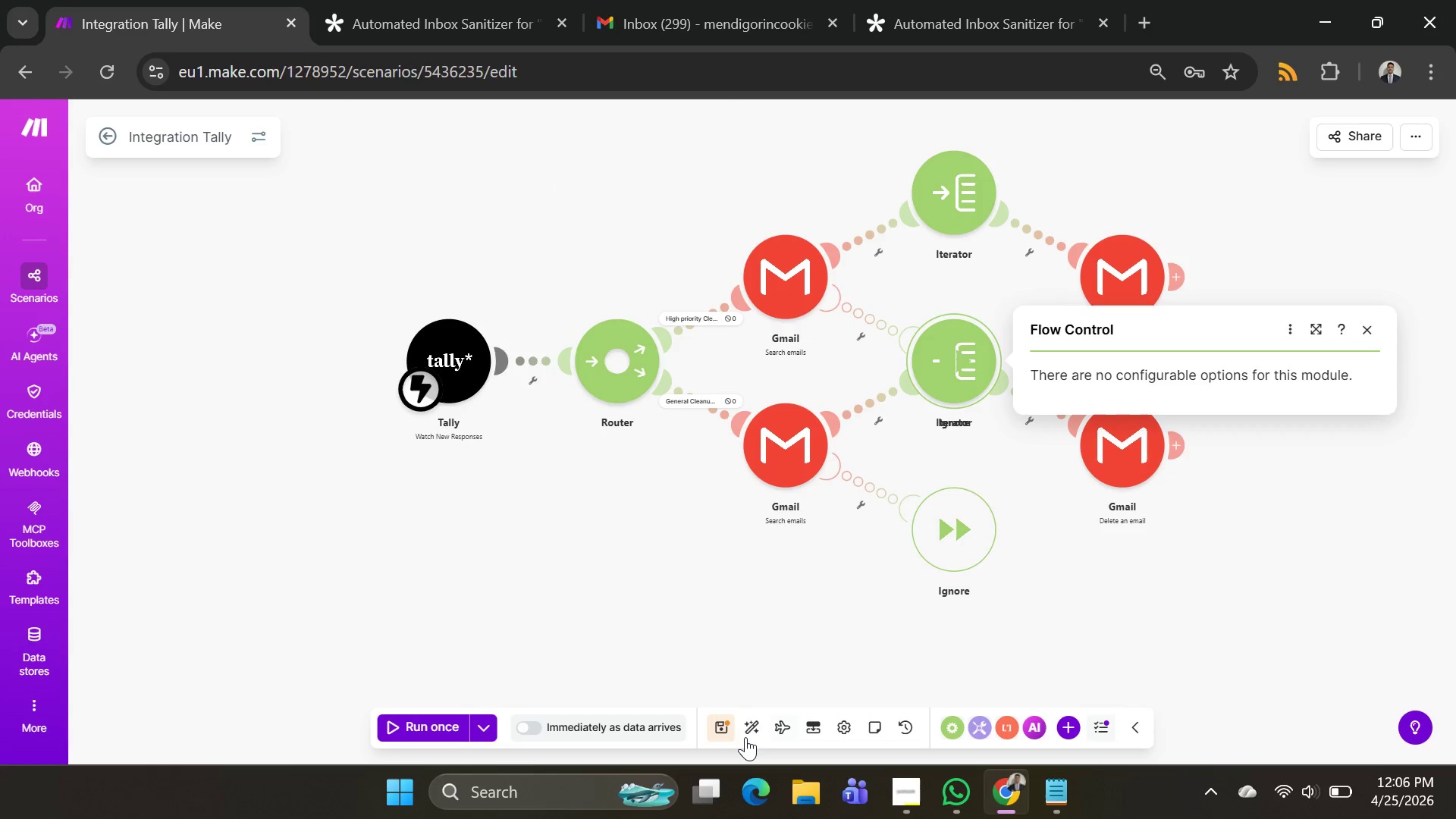 
left_click([730, 733])
 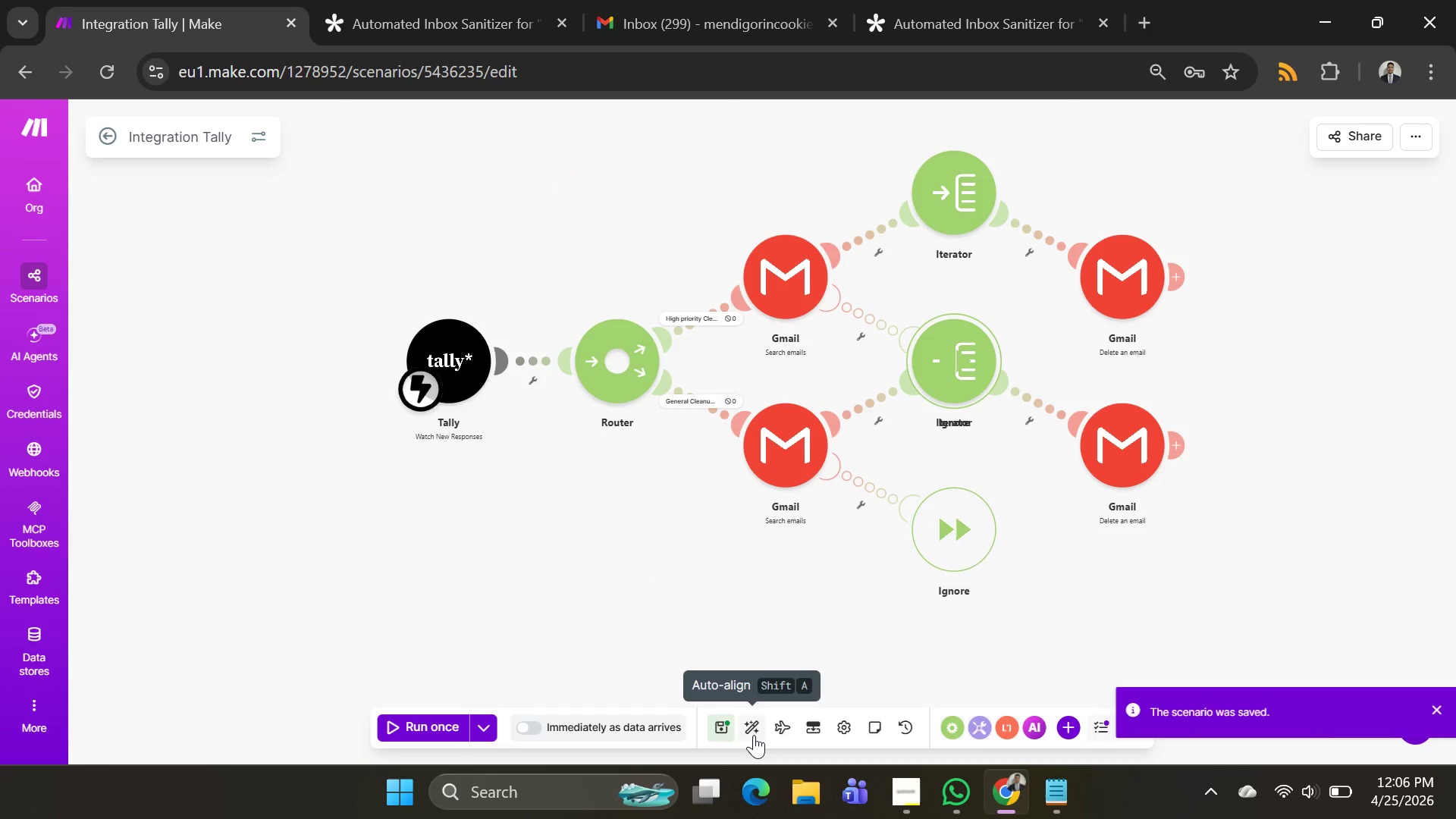 
left_click([754, 735])
 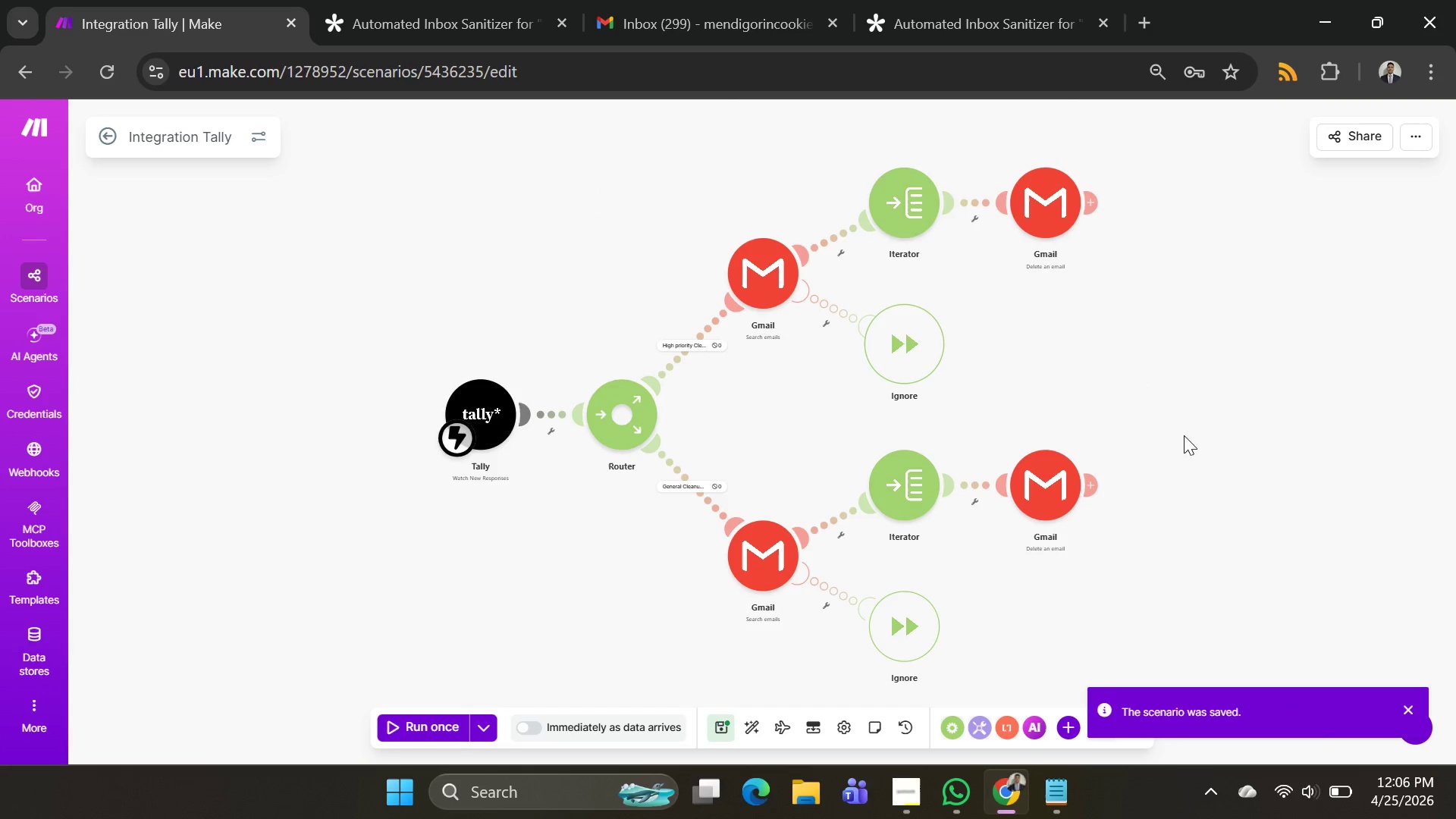 
left_click([1164, 441])
 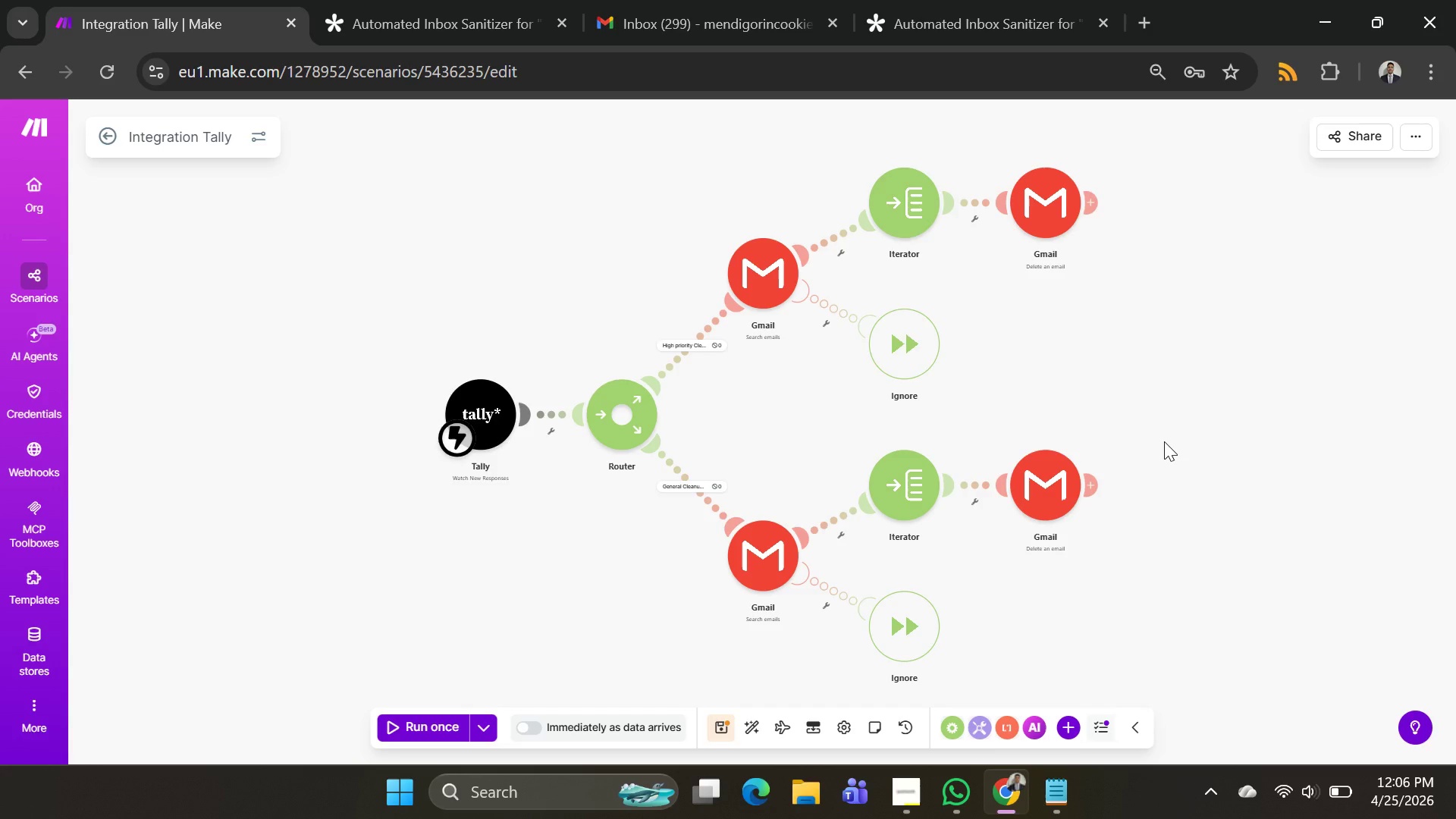 
wait(31.59)
 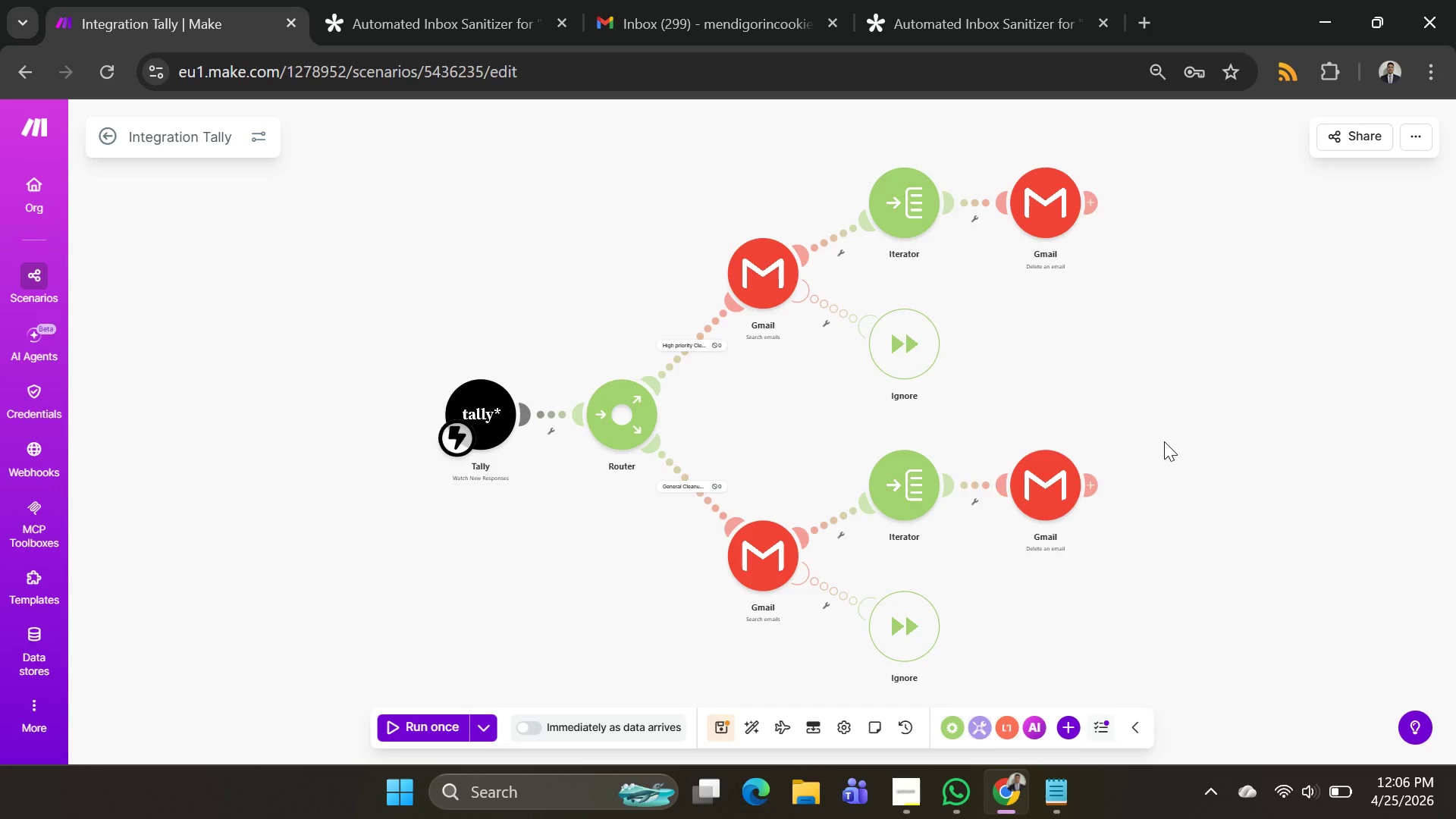 
left_click([884, 799])